 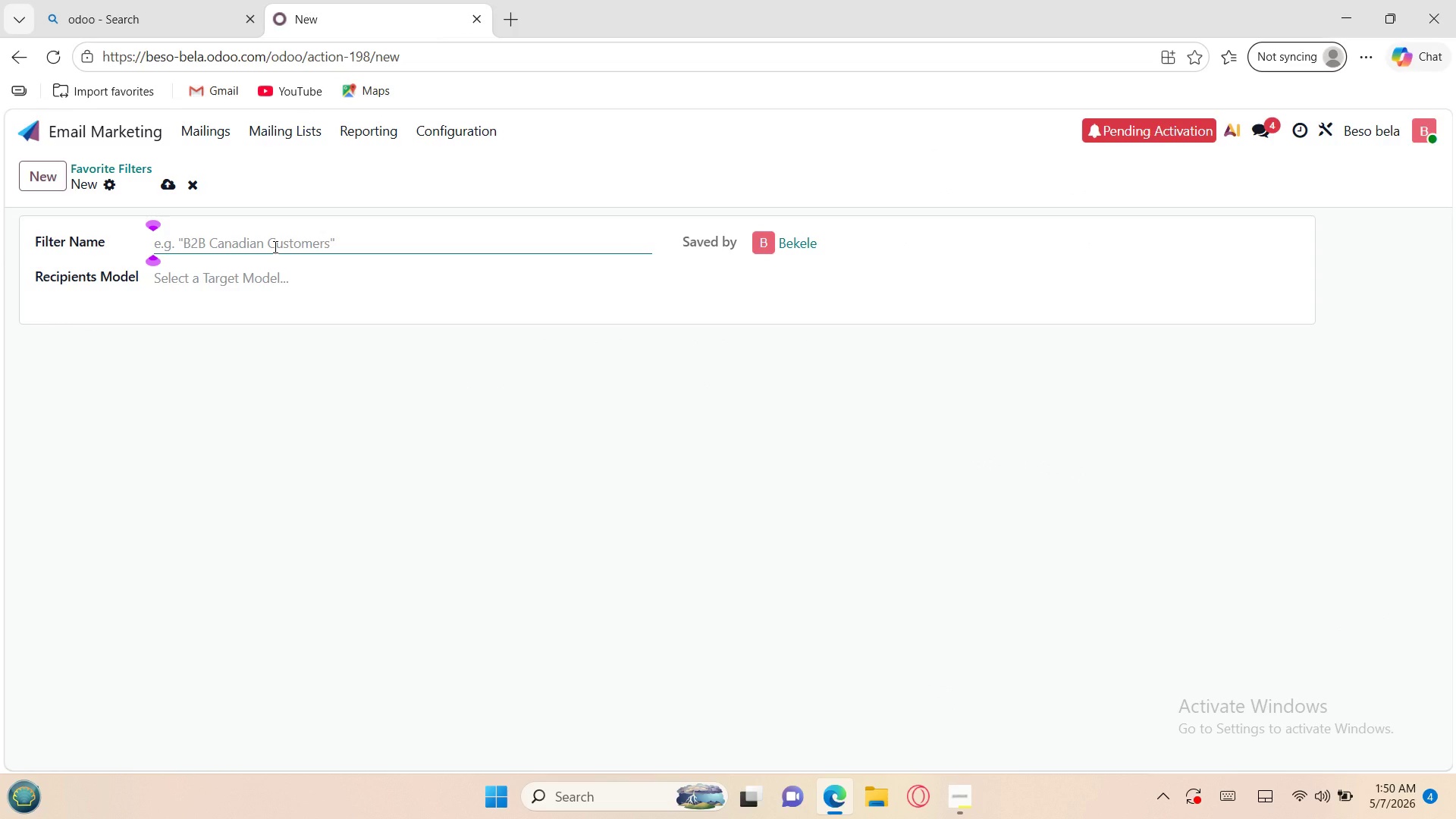 
key(Control+V)
 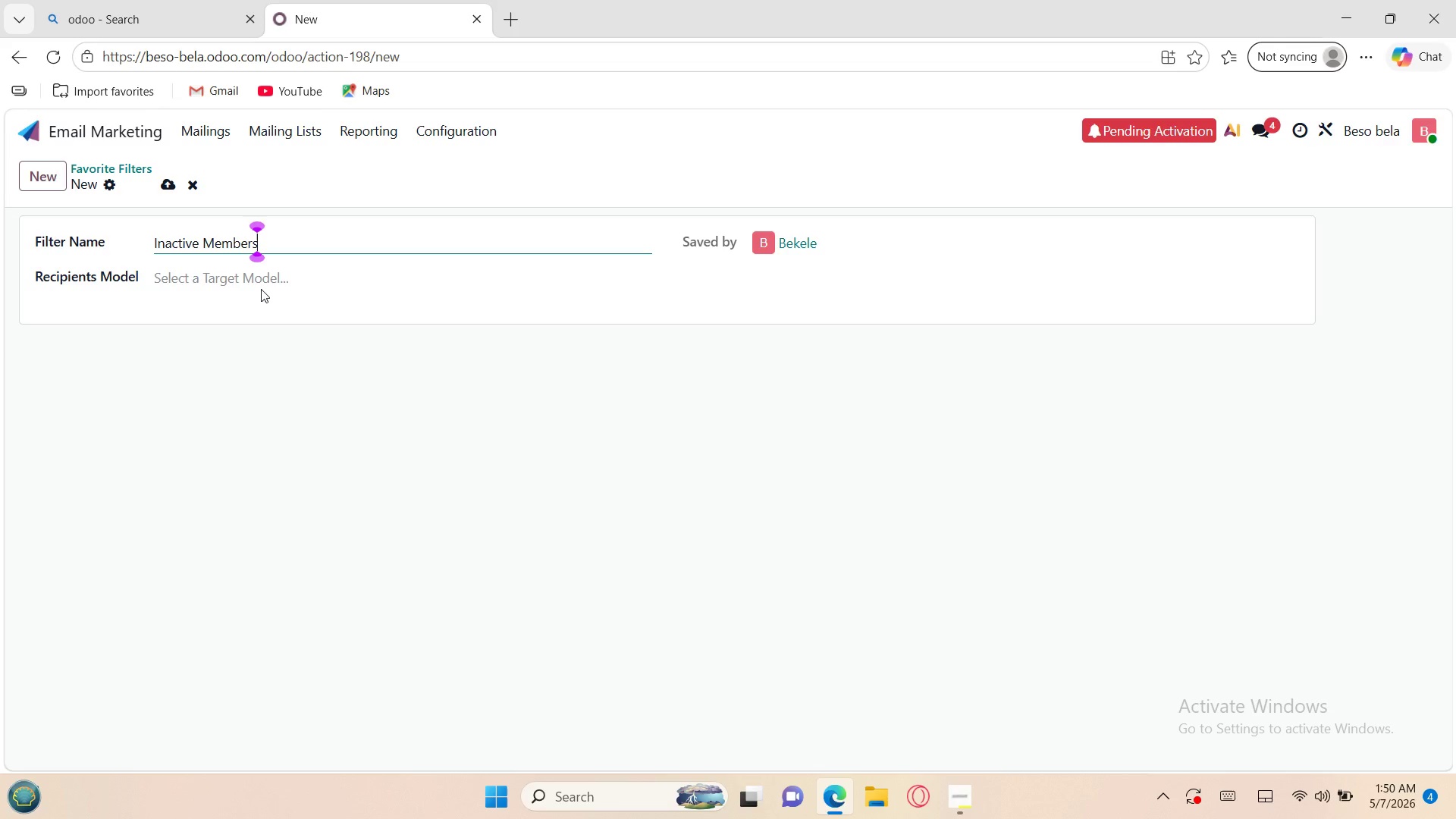 
left_click([270, 281])
 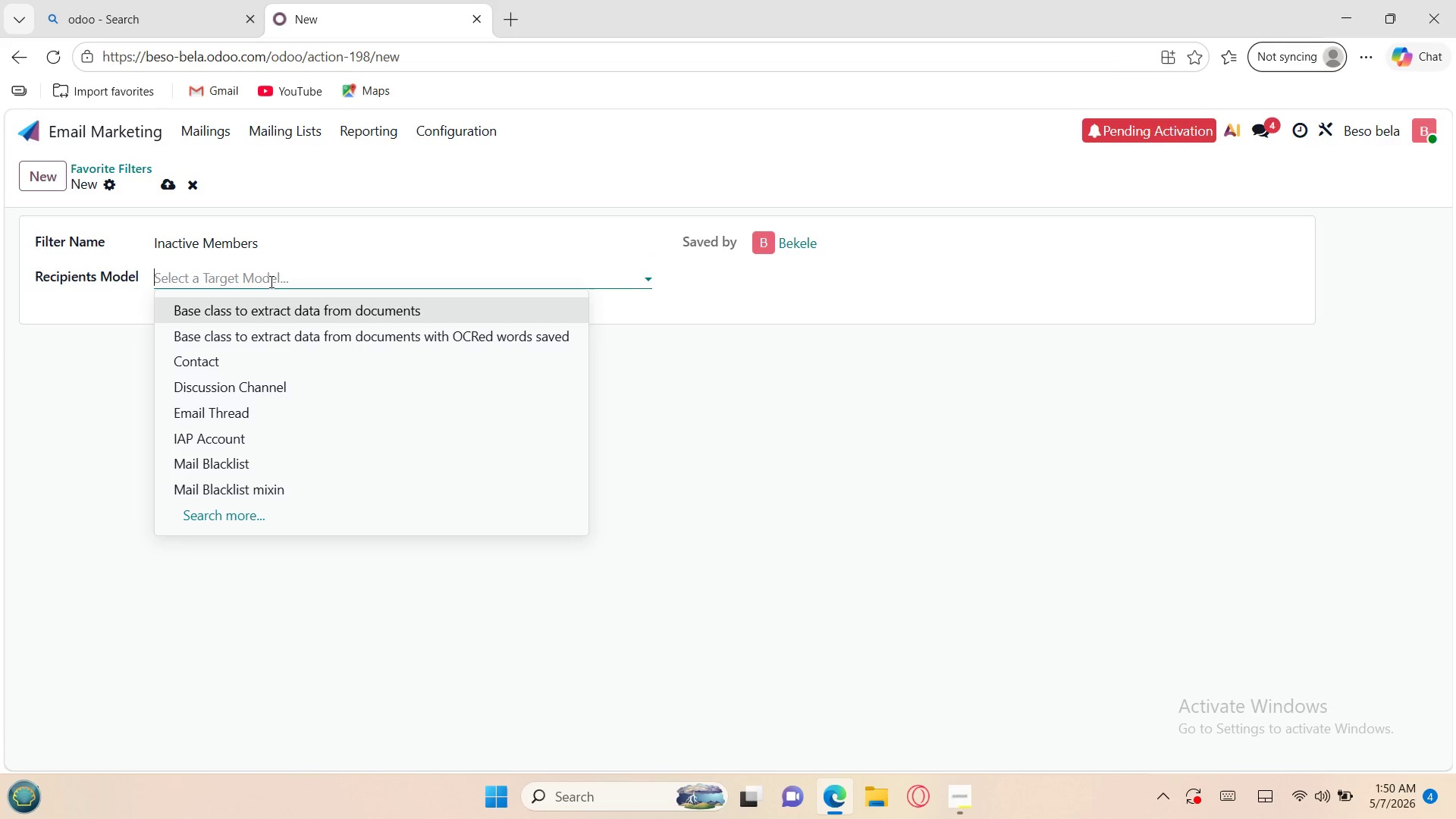 
wait(5.7)
 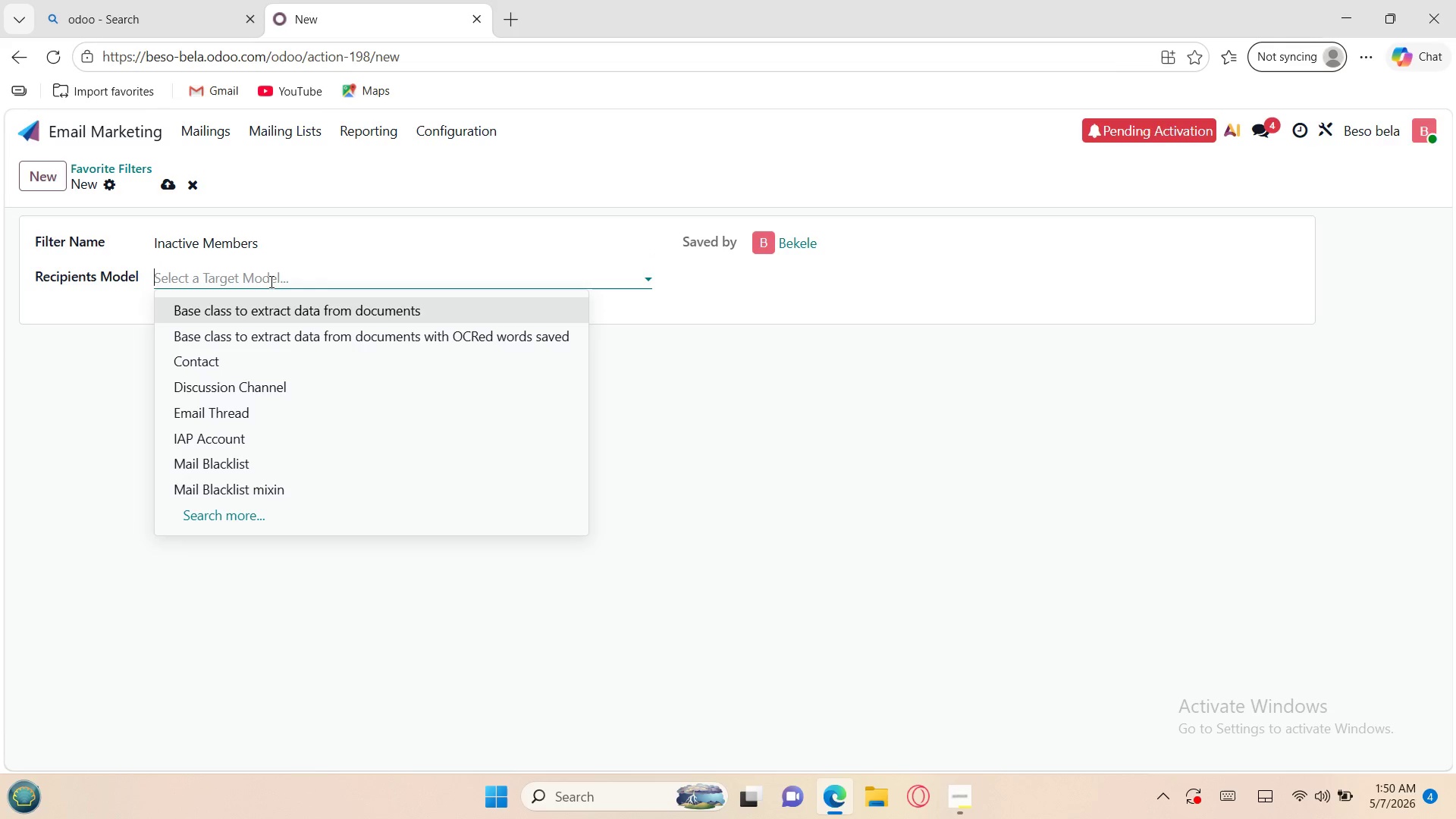 
type(ma)
 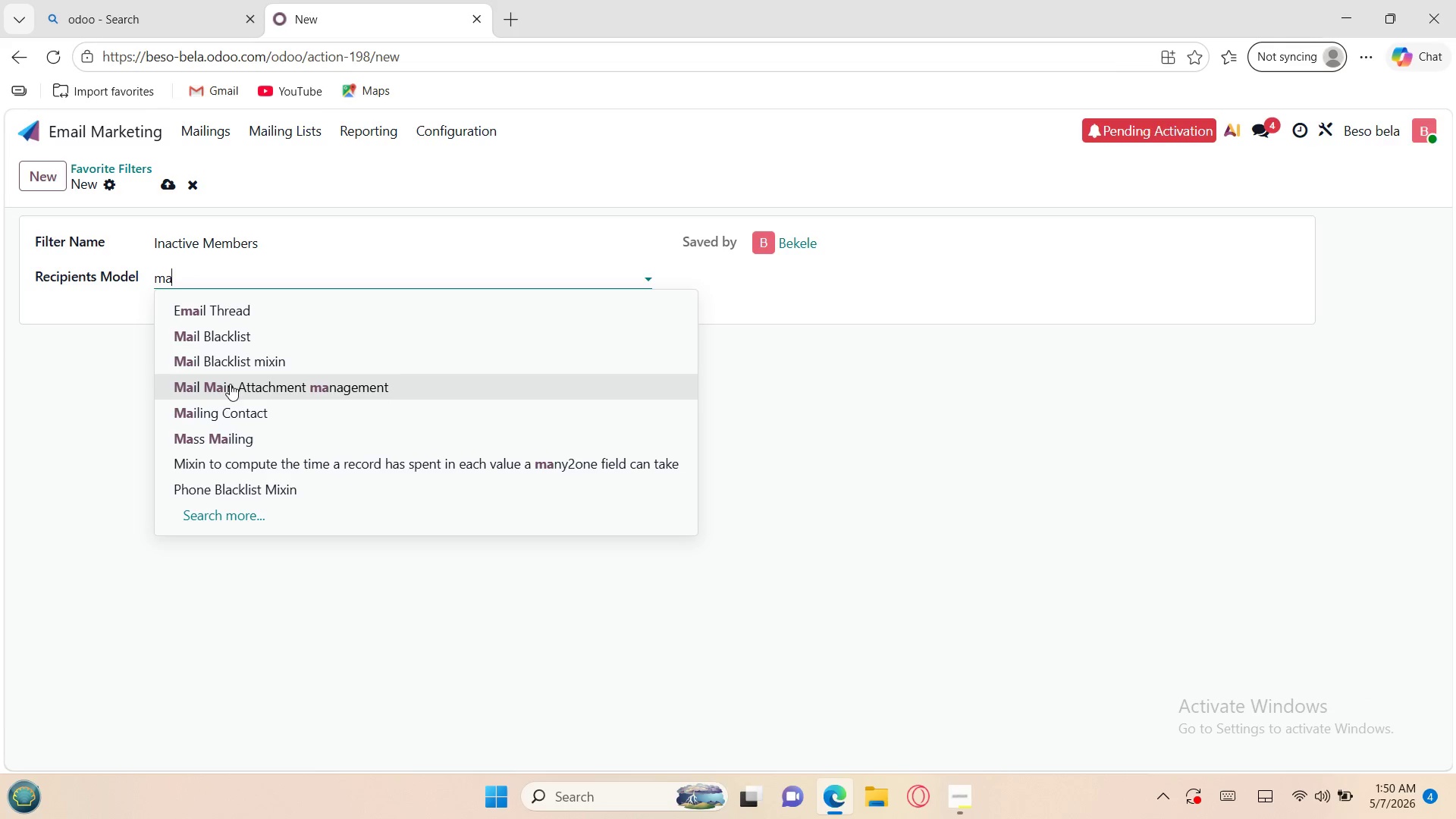 
left_click([224, 405])
 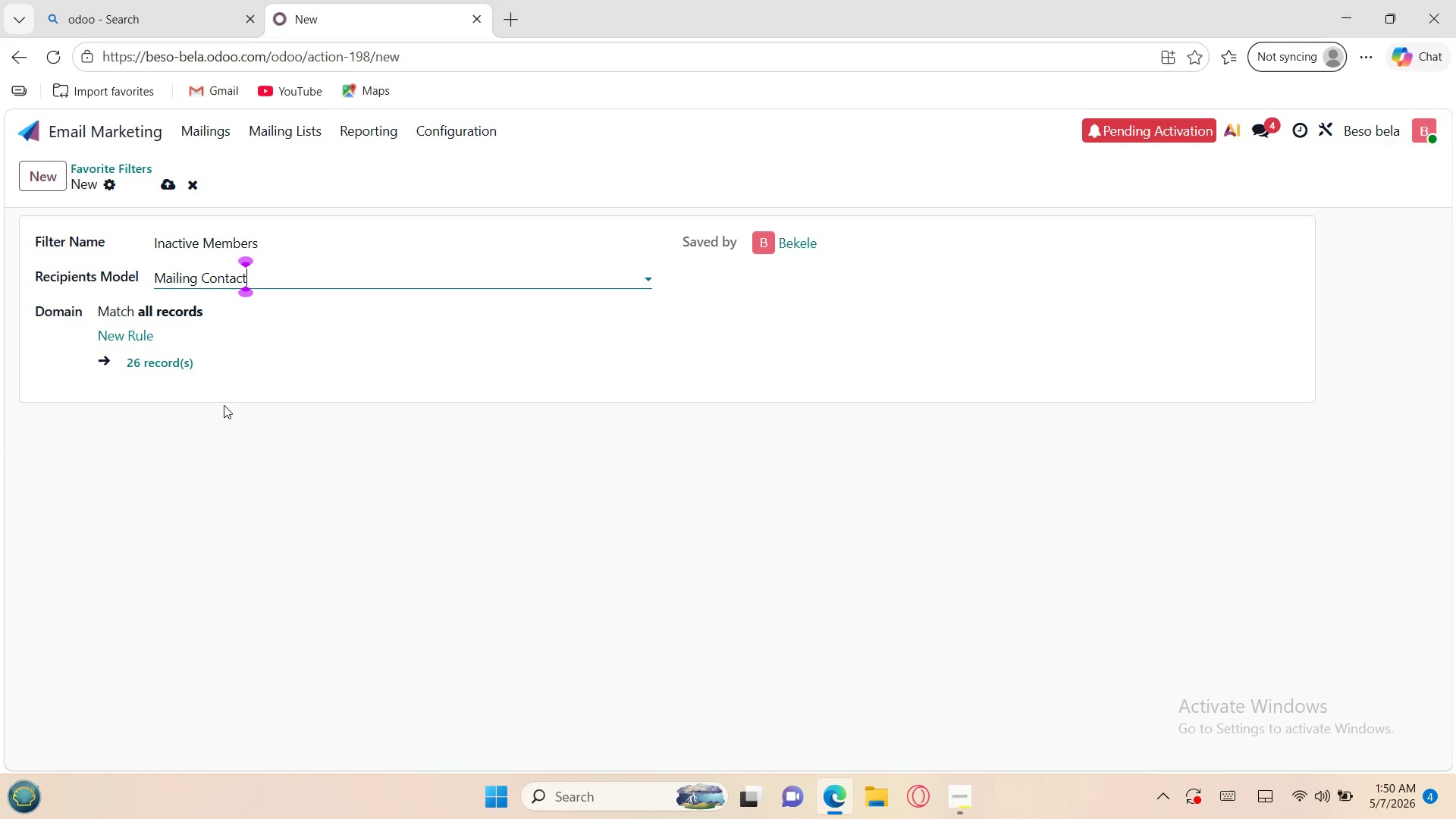 
left_click([136, 337])
 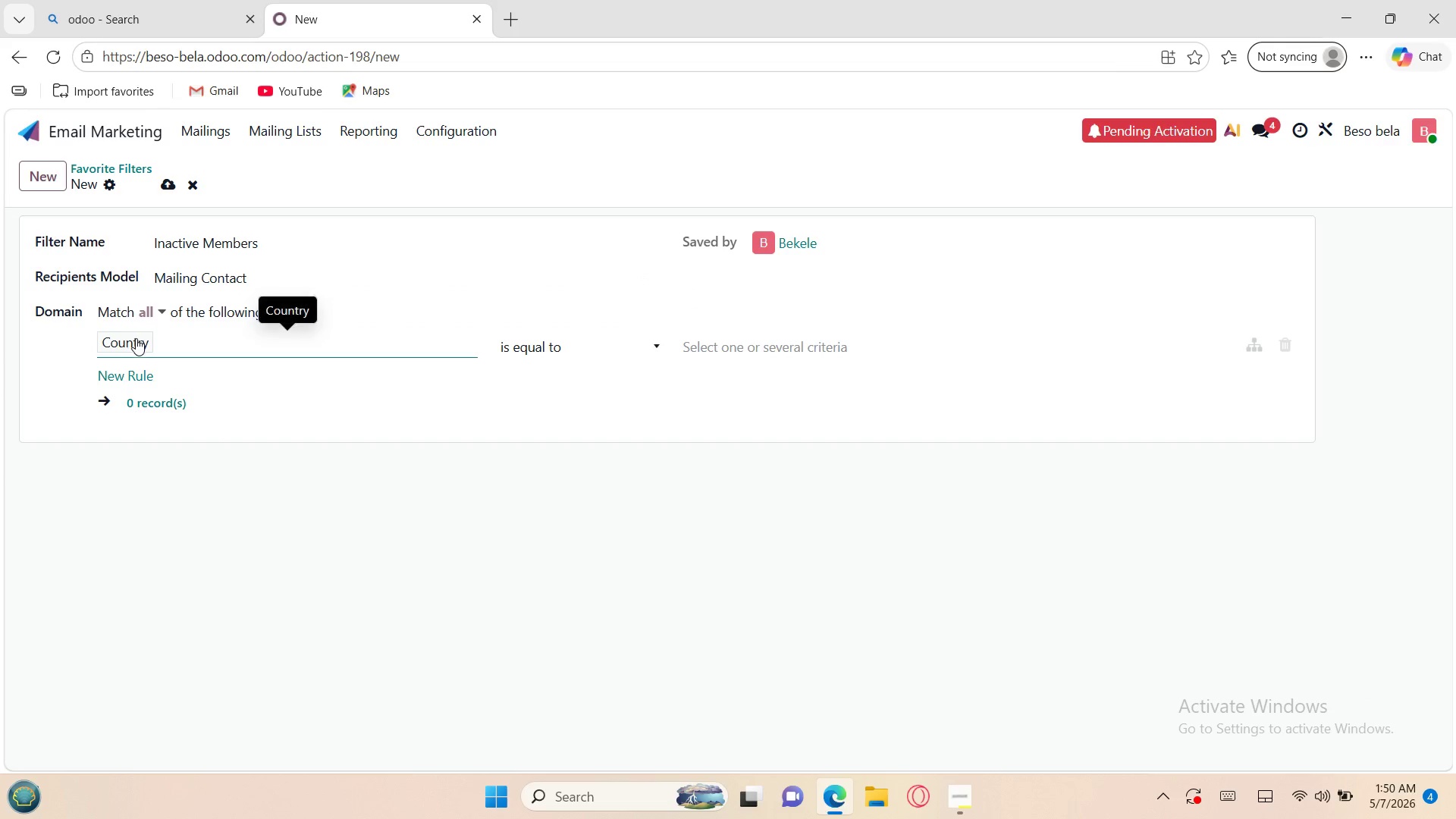 
left_click([136, 340])
 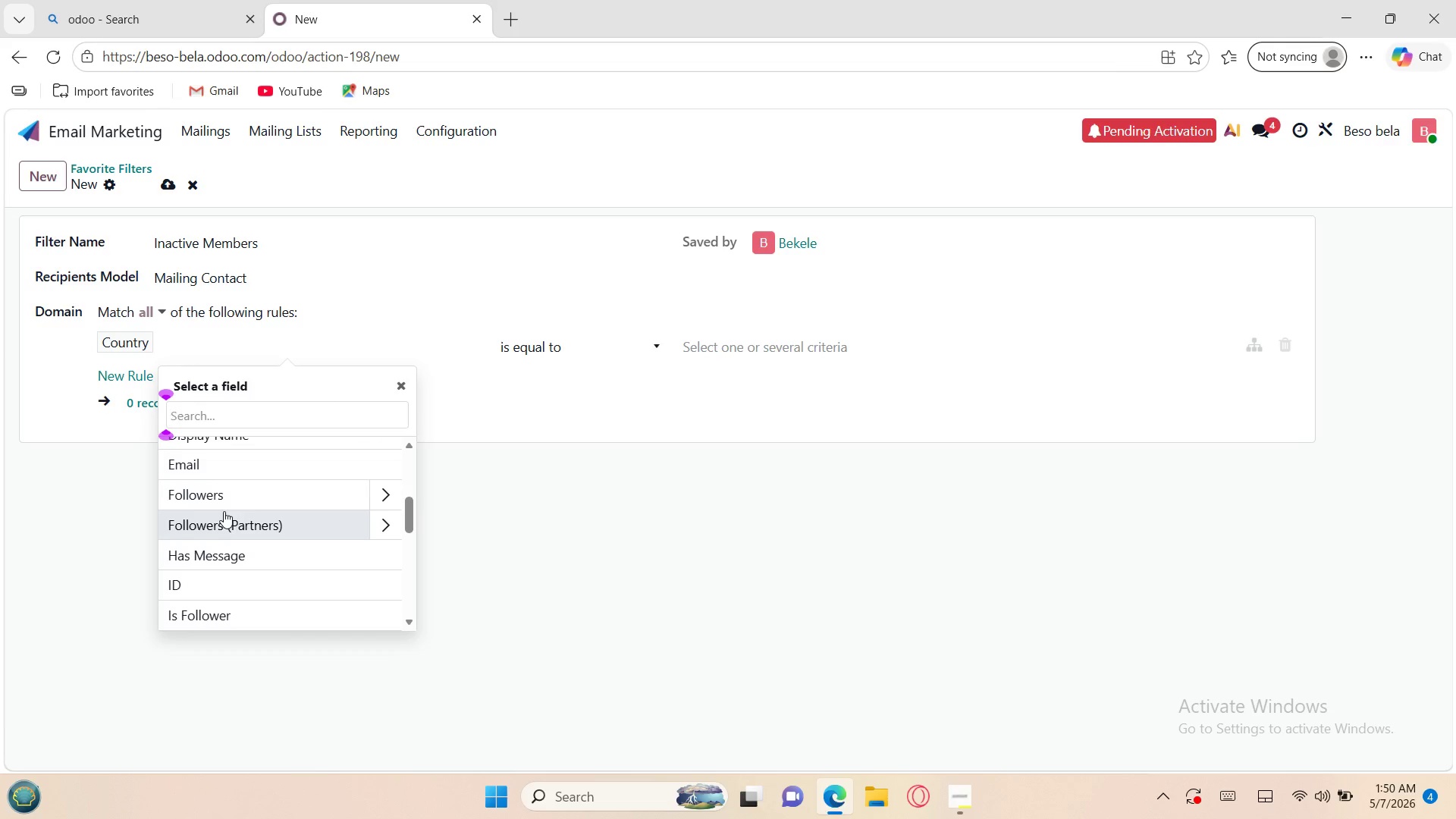 
wait(8.98)
 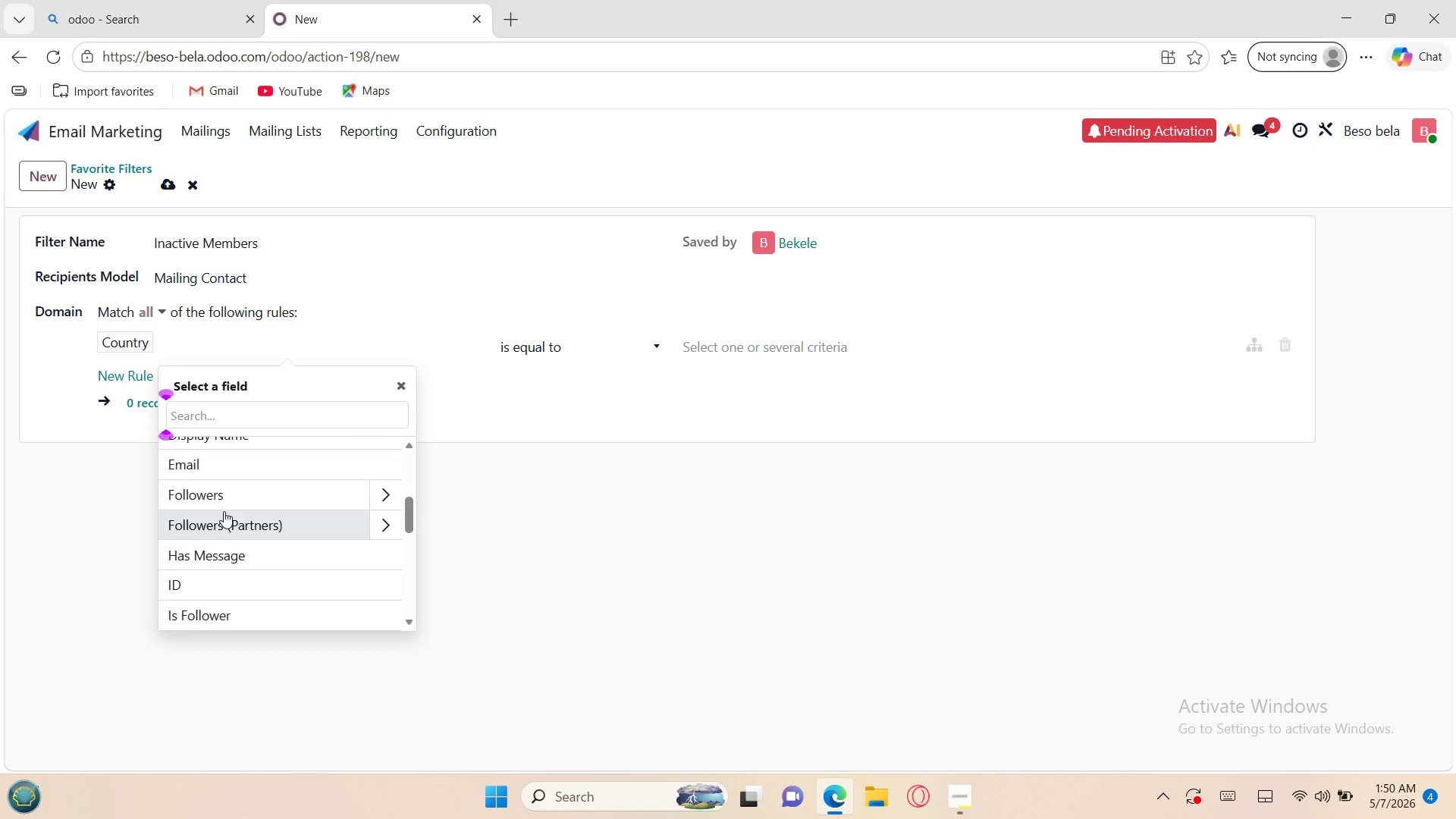 
left_click([254, 535])
 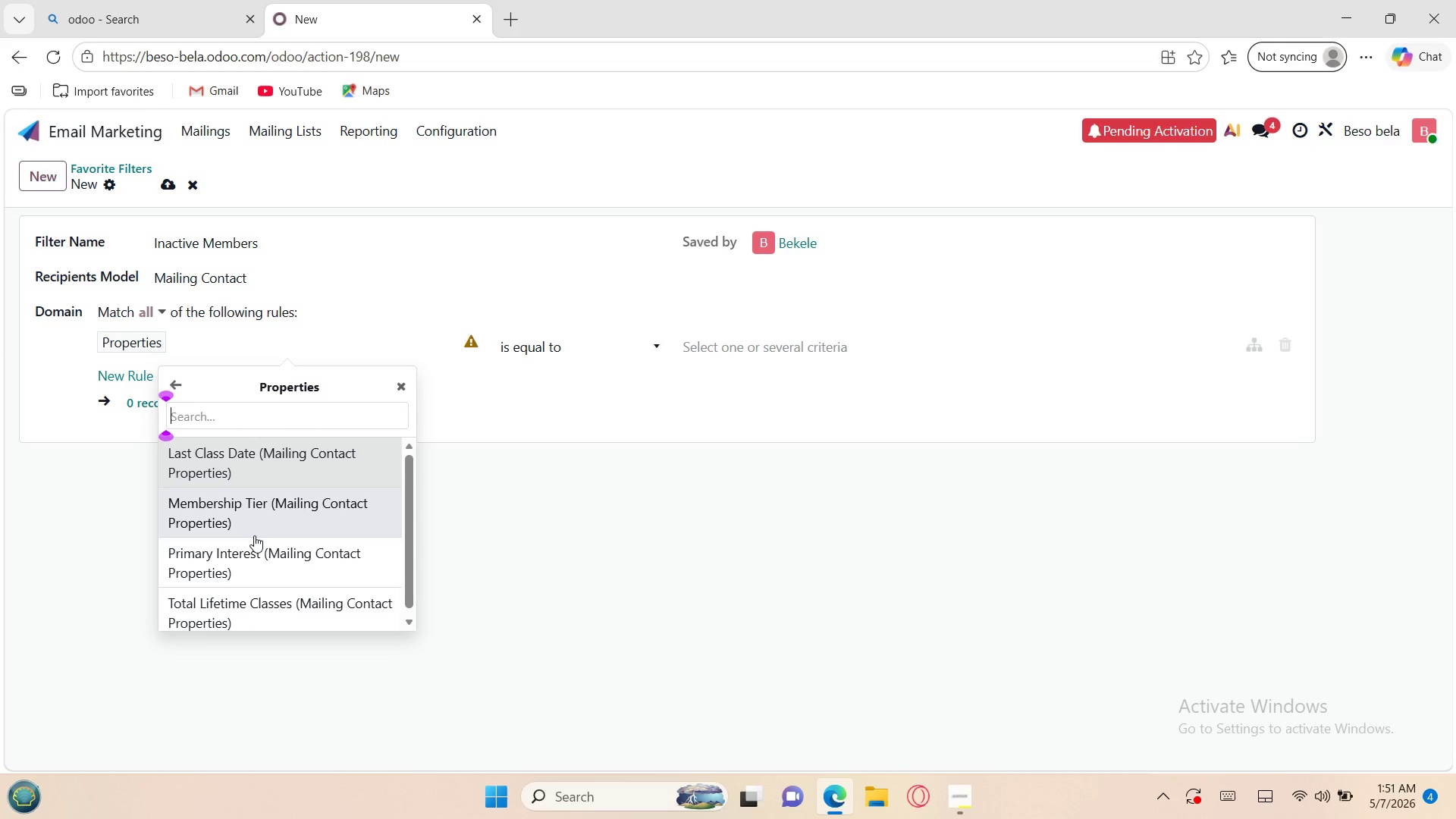 
wait(6.38)
 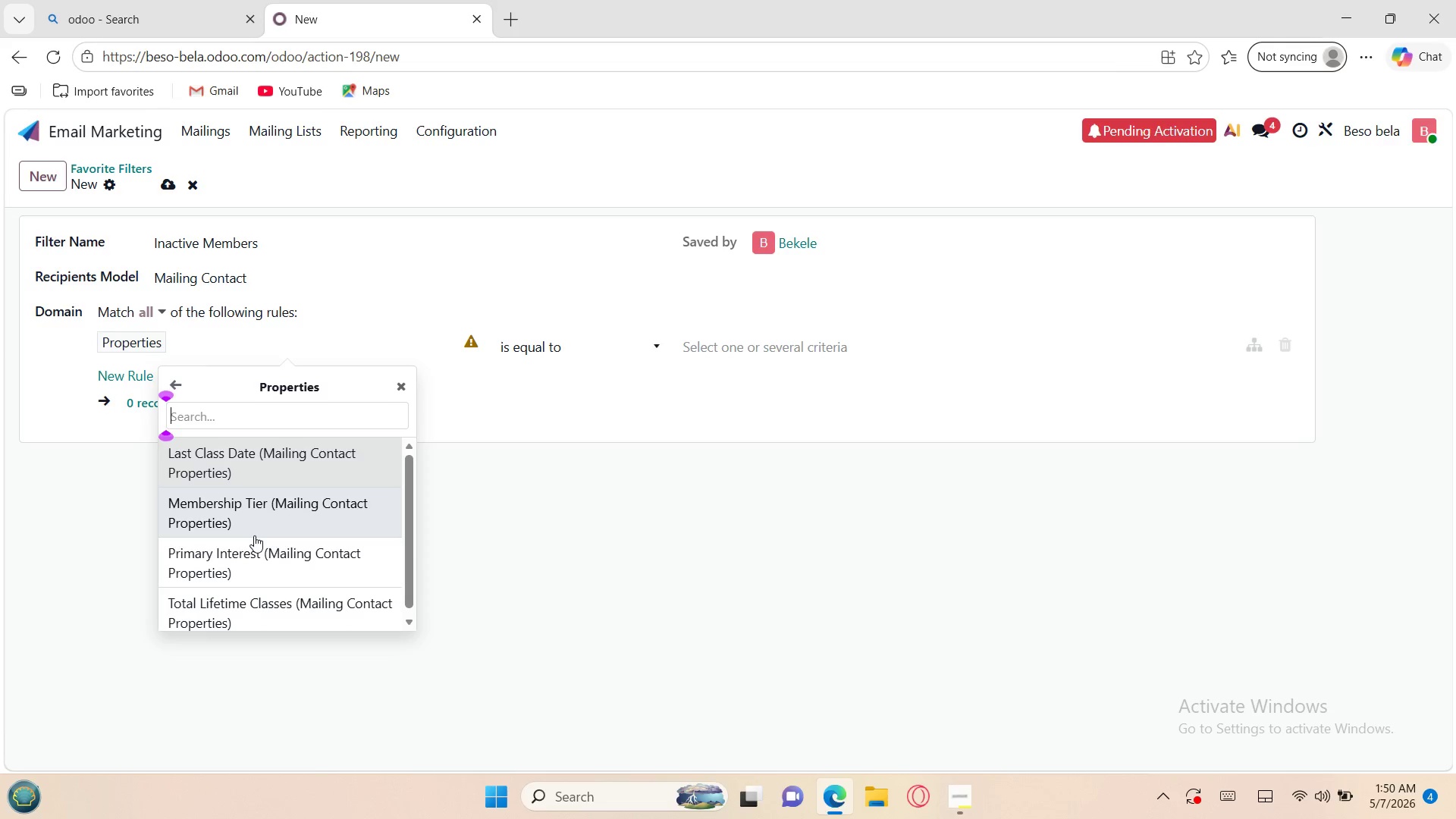 
left_click([254, 474])
 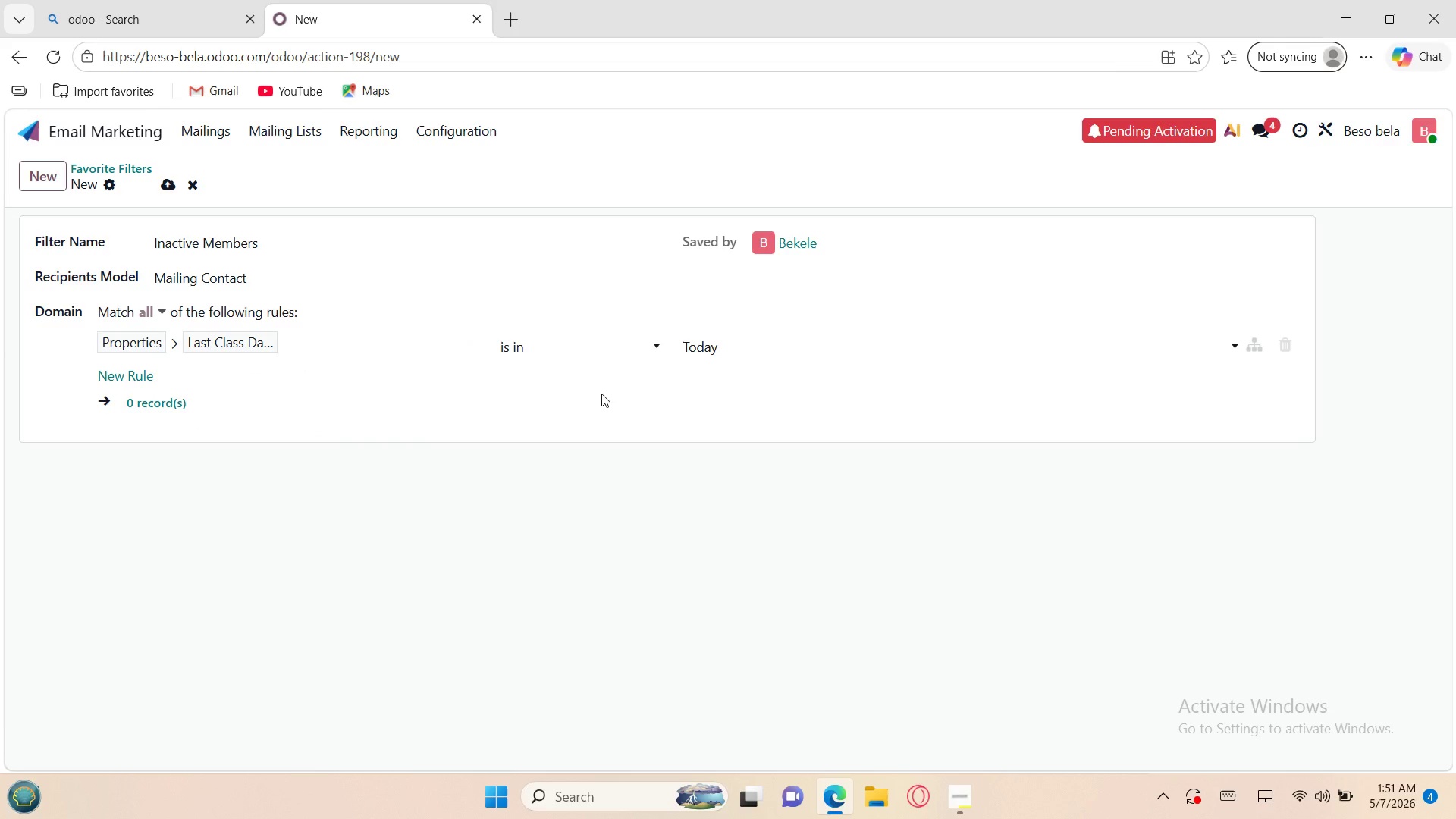 
left_click([711, 346])
 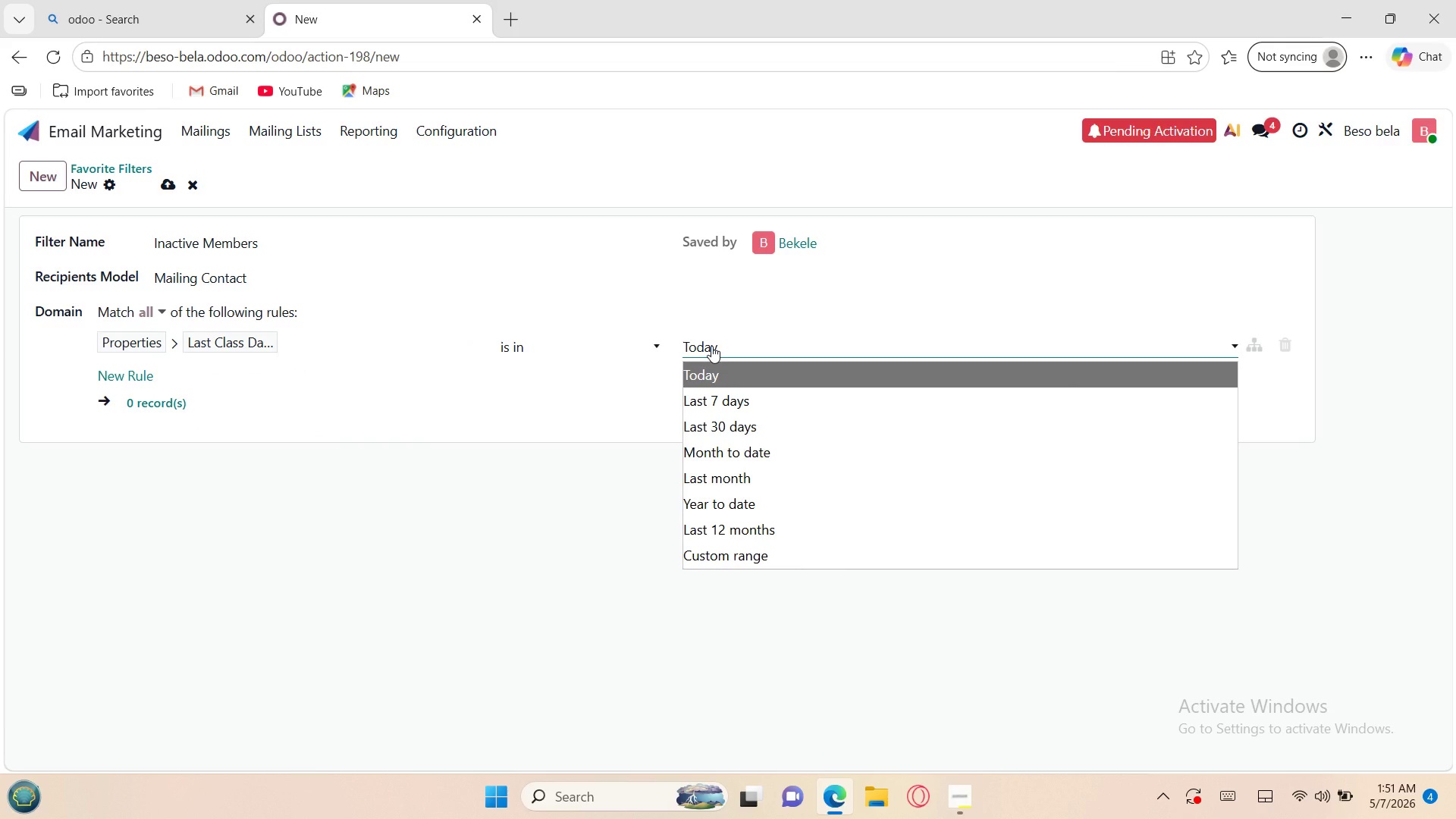 
wait(11.61)
 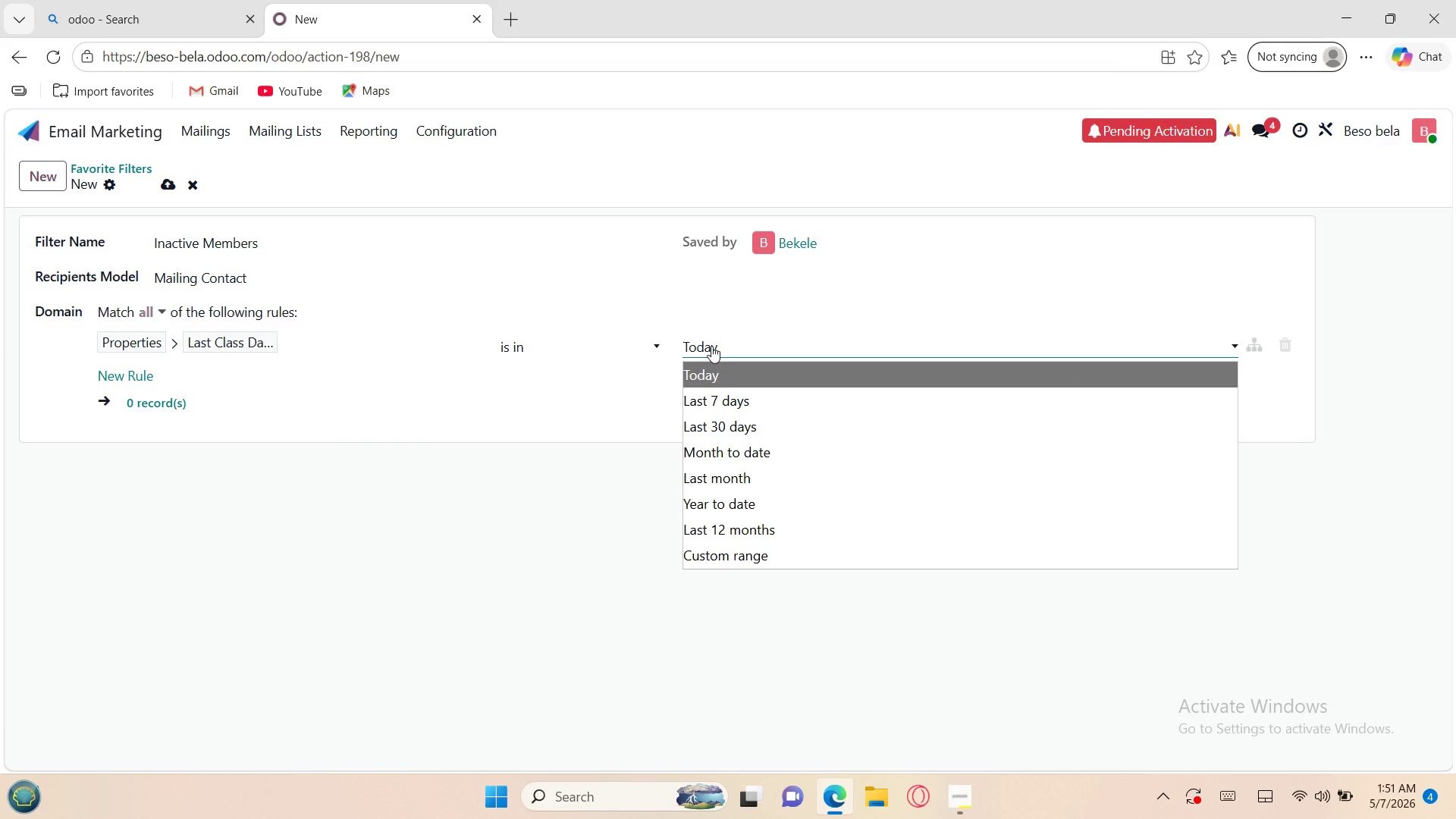 
left_click([739, 420])
 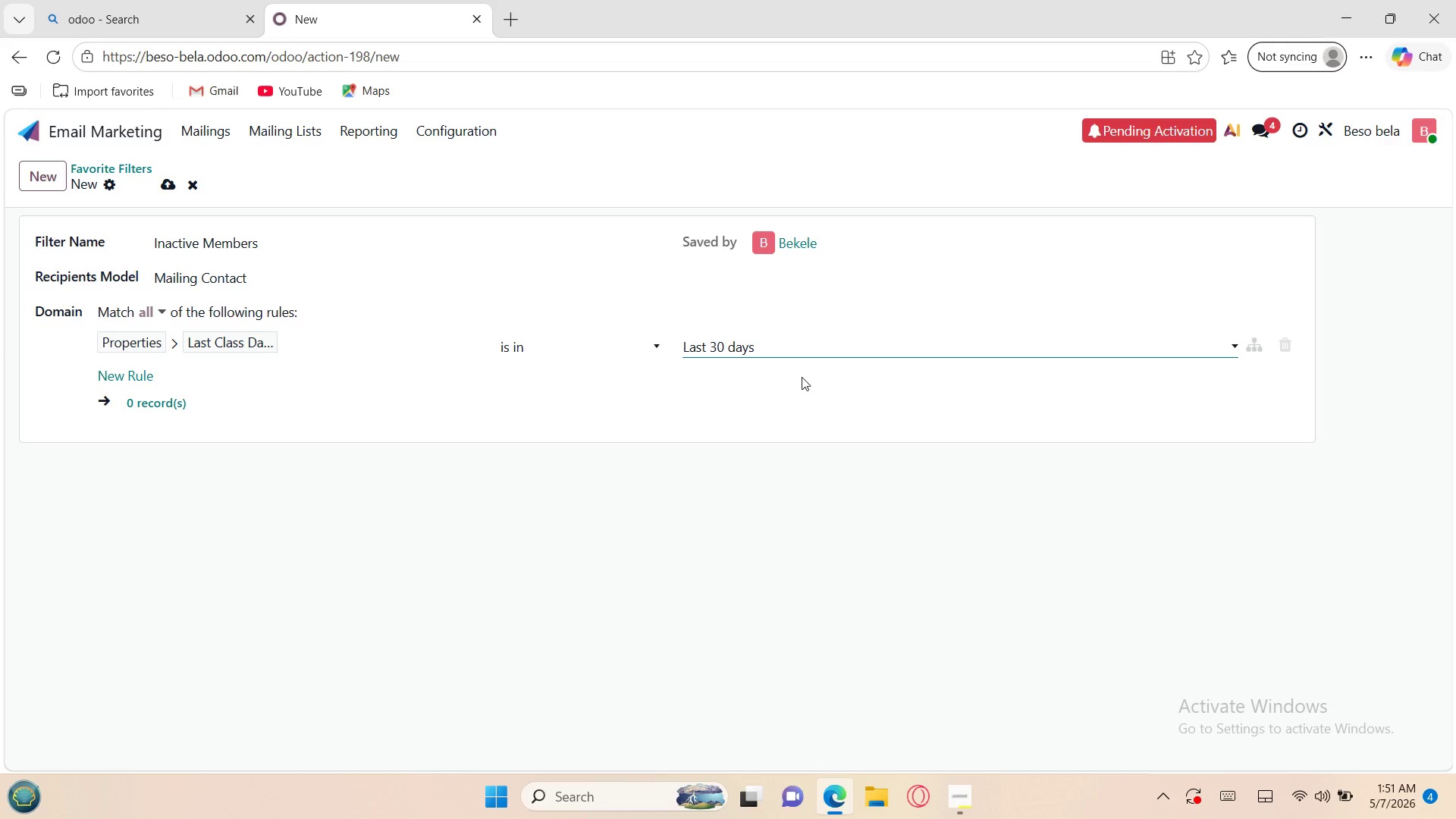 
left_click([805, 352])
 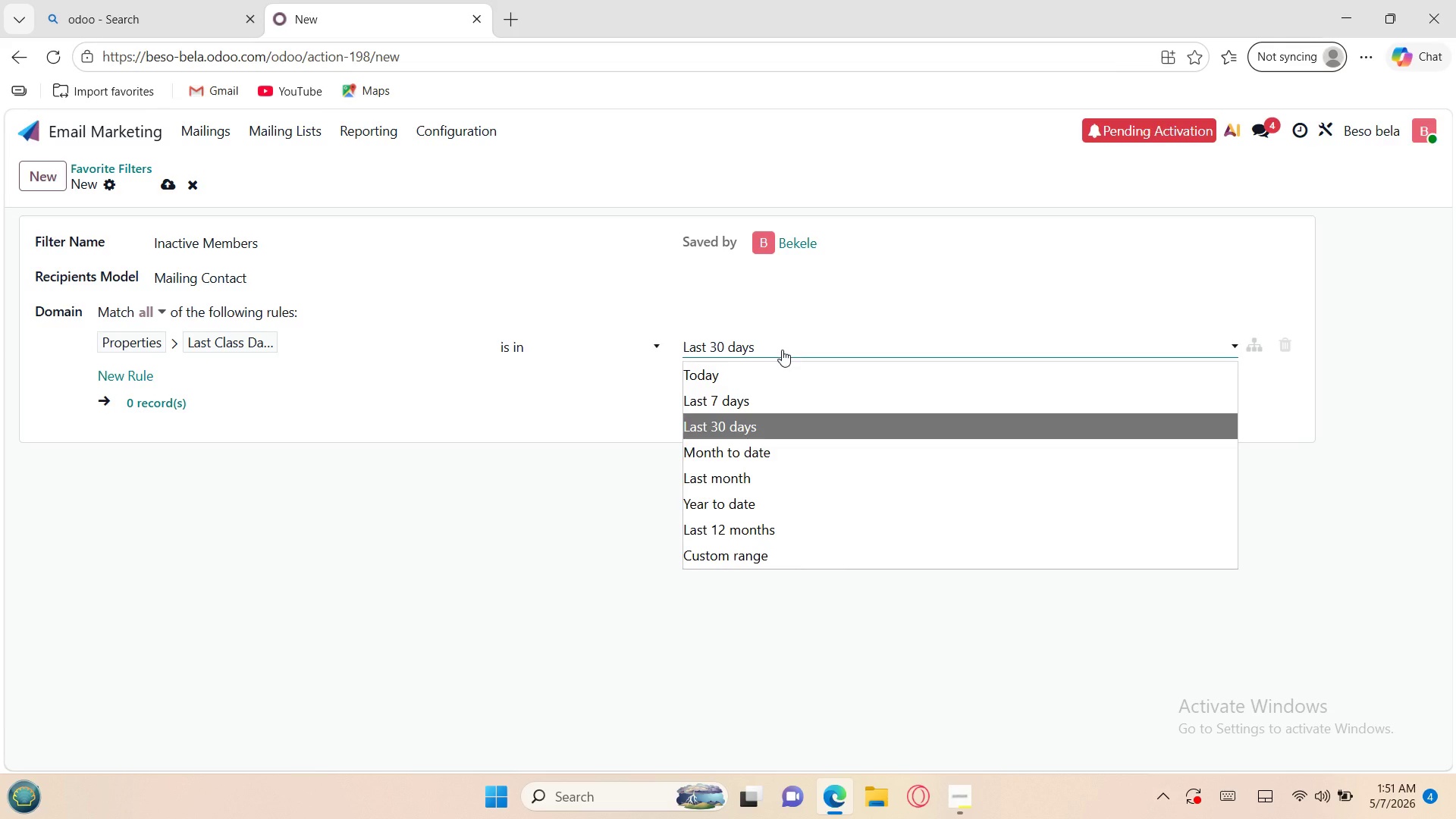 
wait(18.92)
 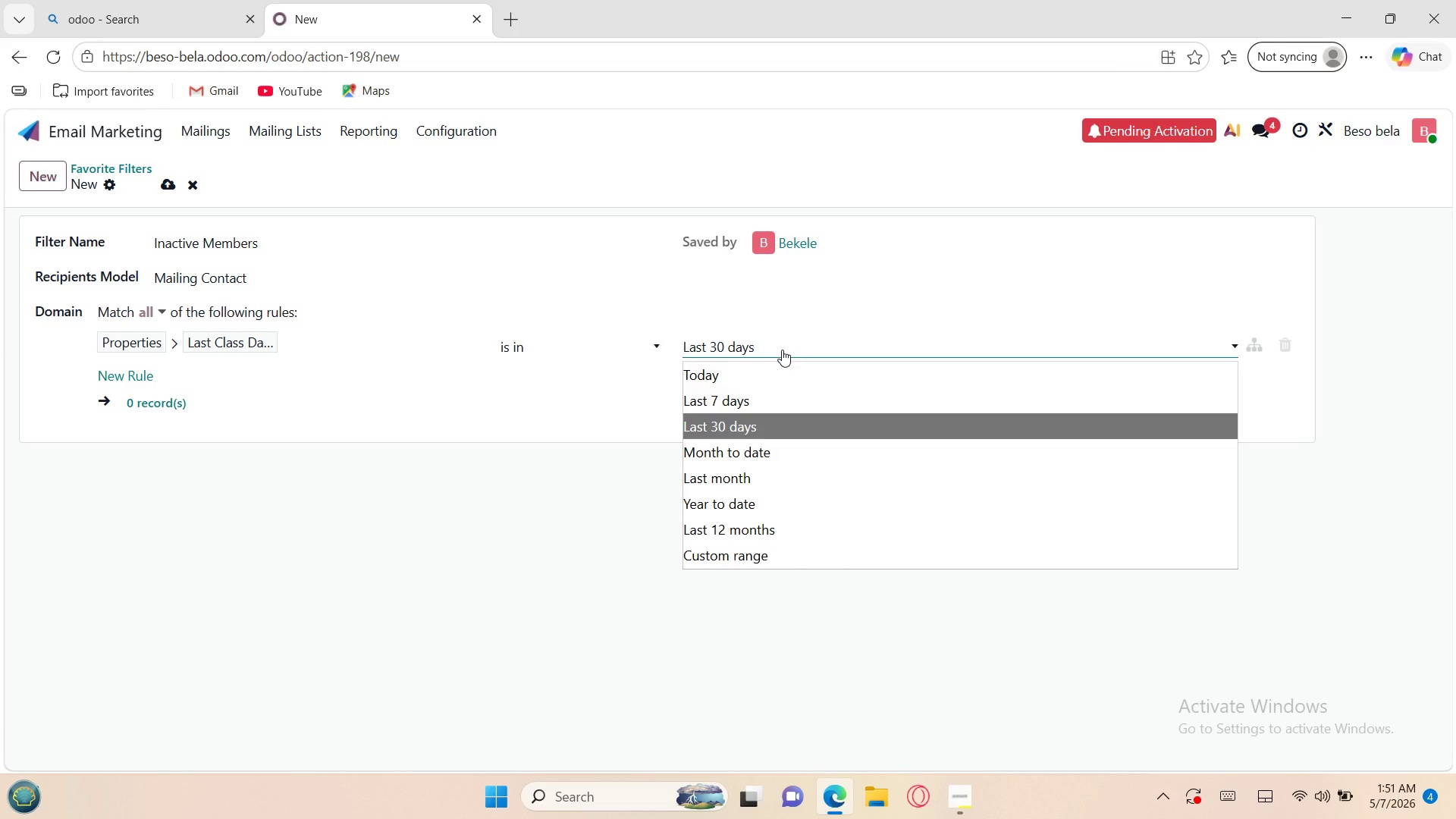 
left_click([732, 375])
 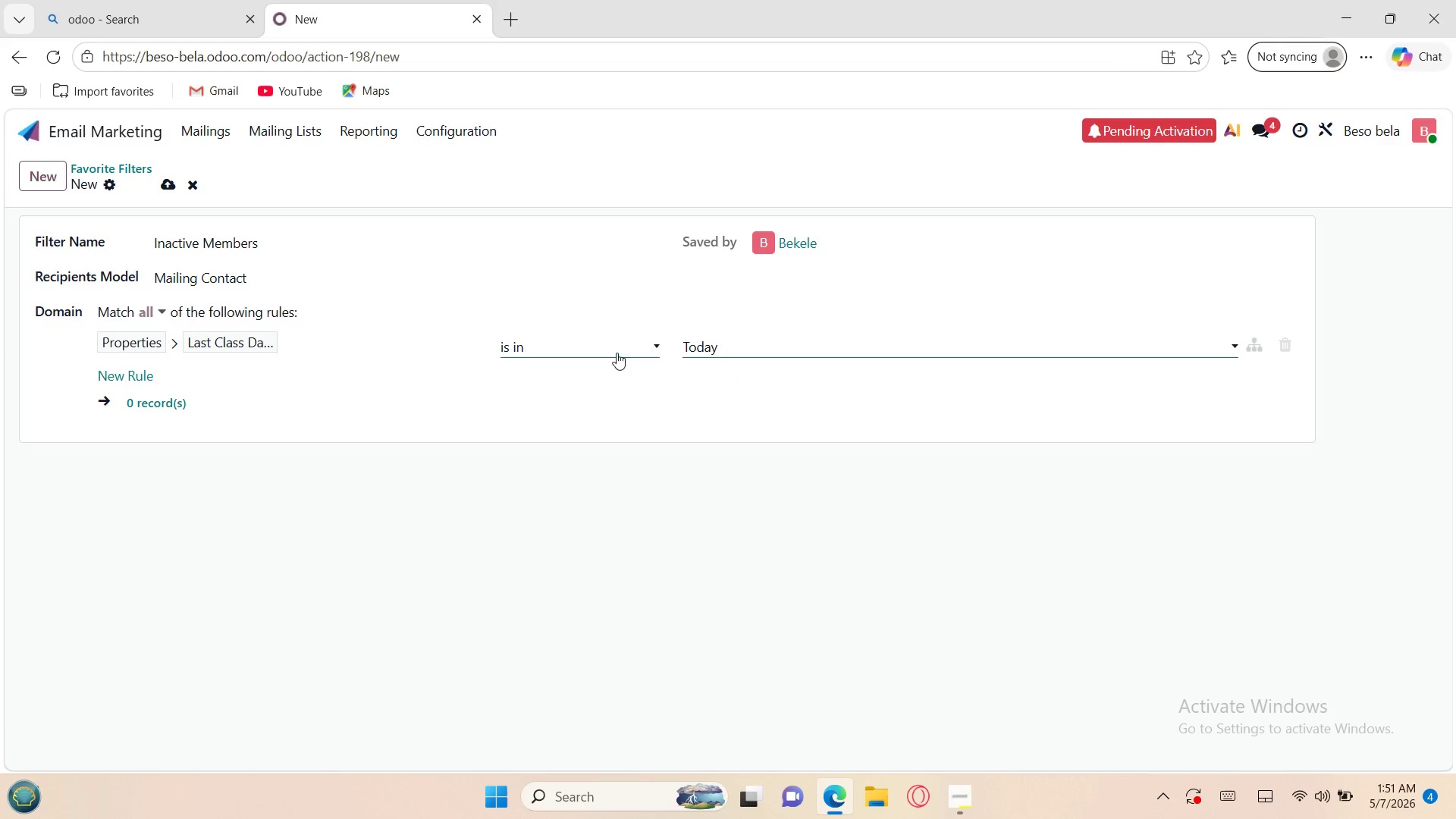 
left_click([586, 347])
 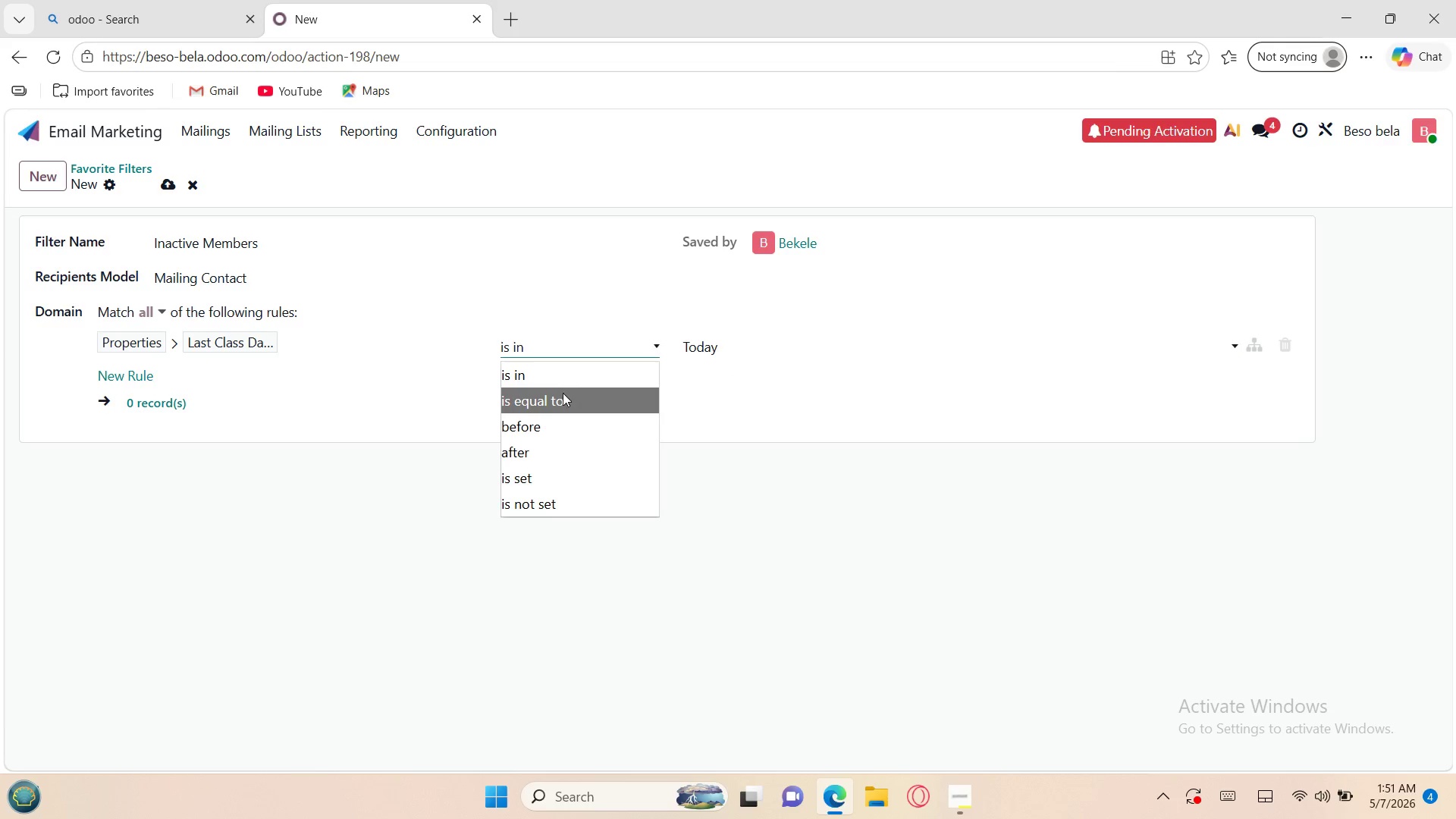 
left_click([562, 394])
 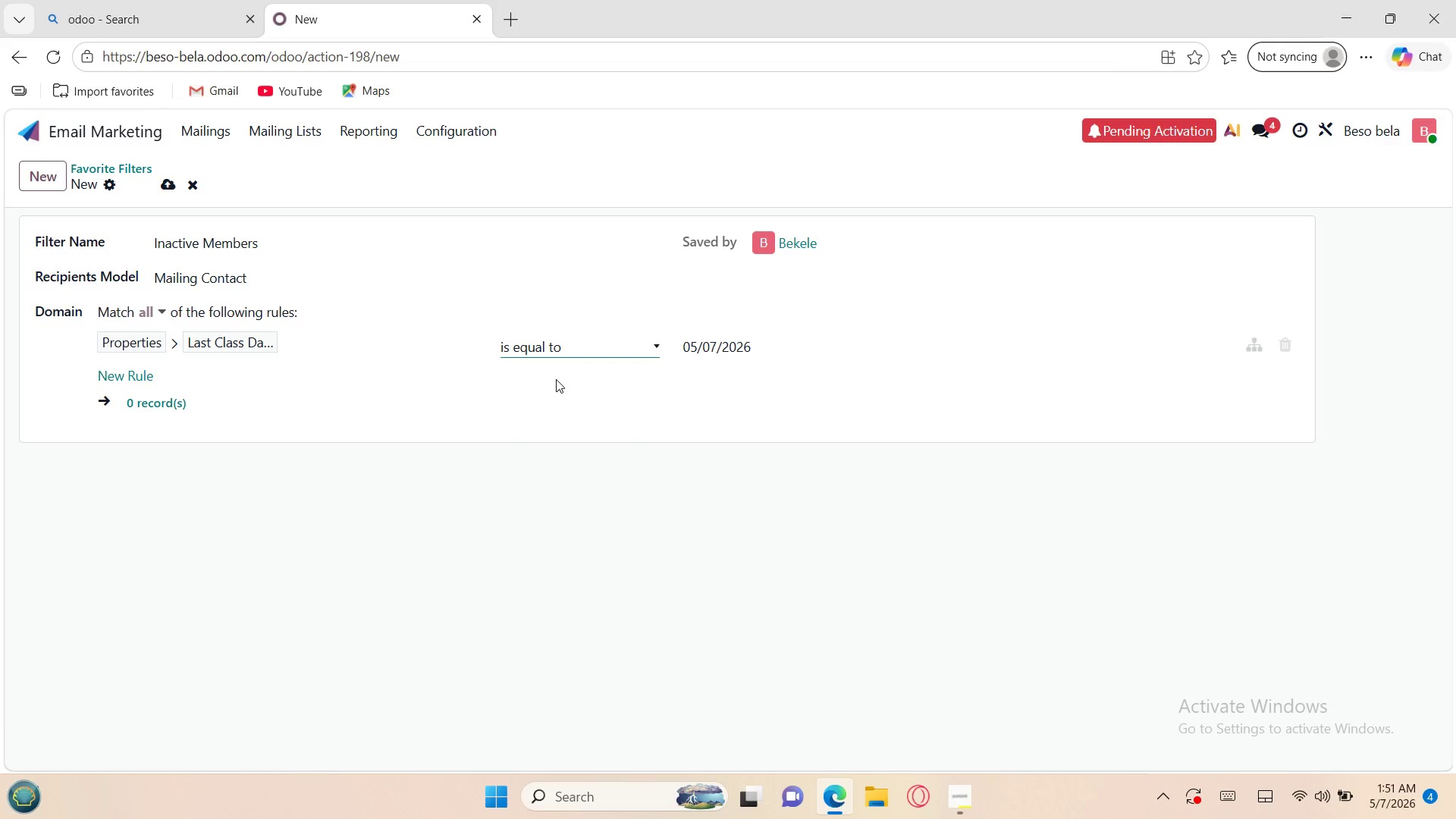 
left_click([546, 342])
 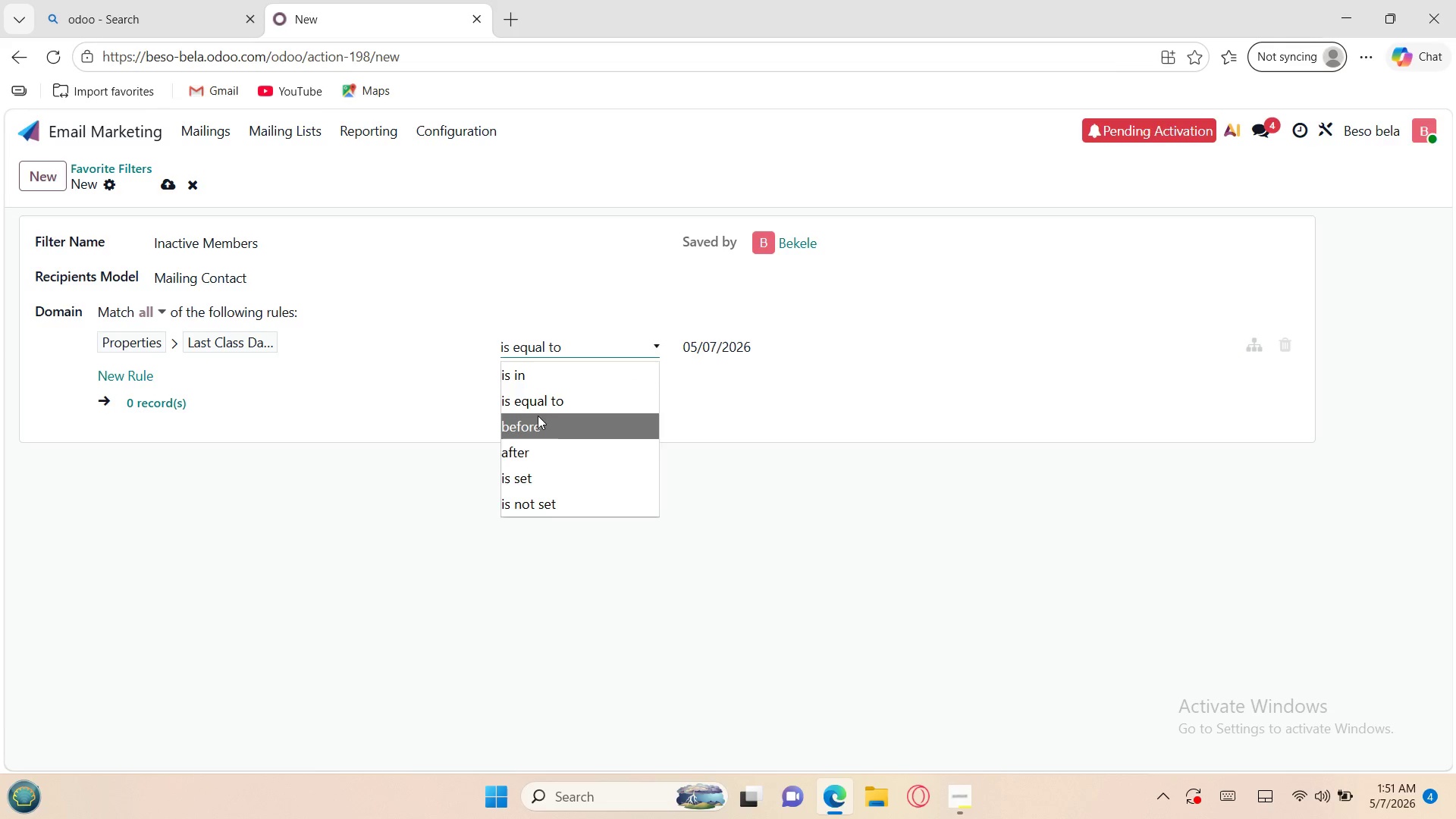 
left_click([538, 417])
 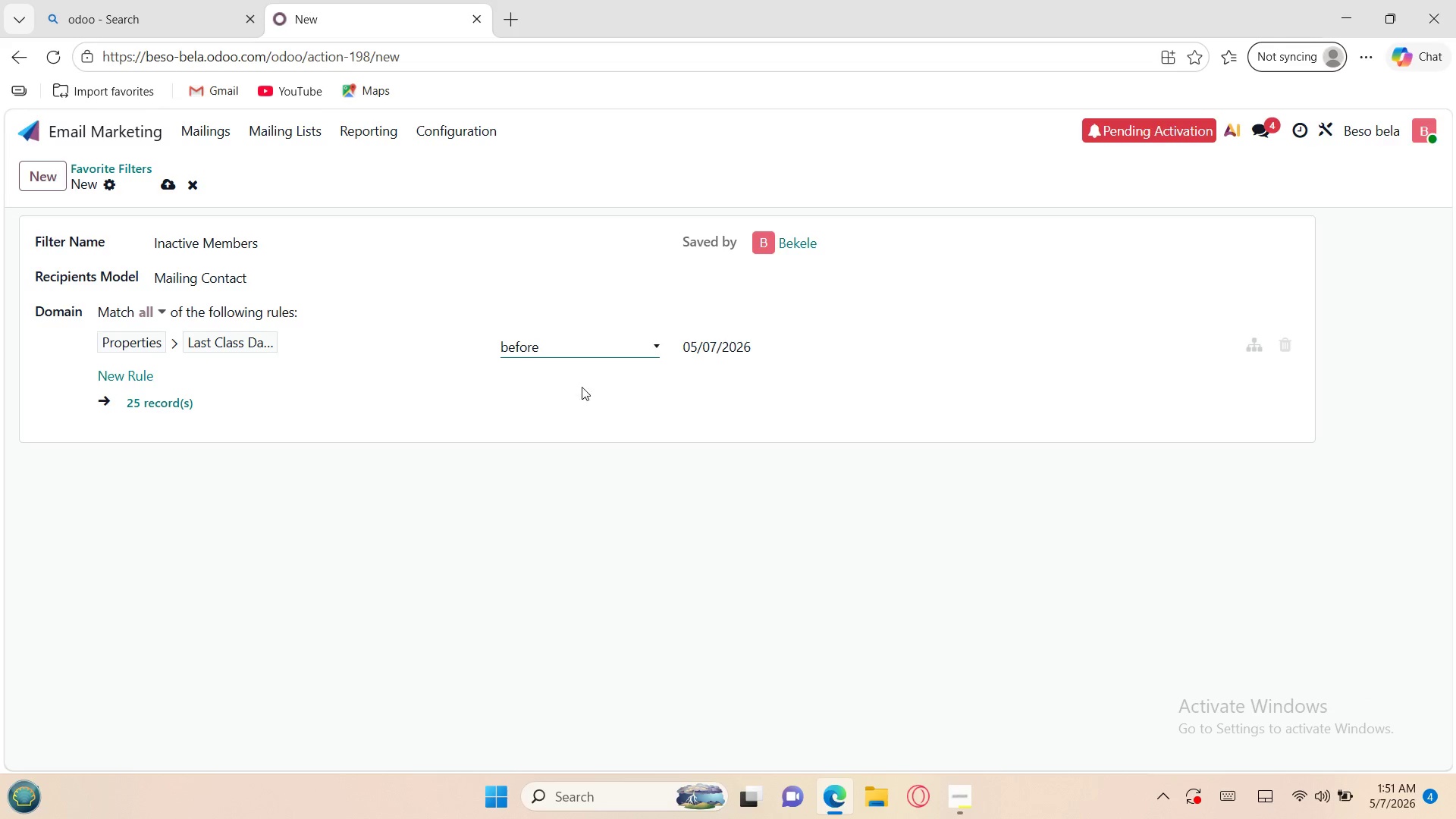 
left_click([701, 344])
 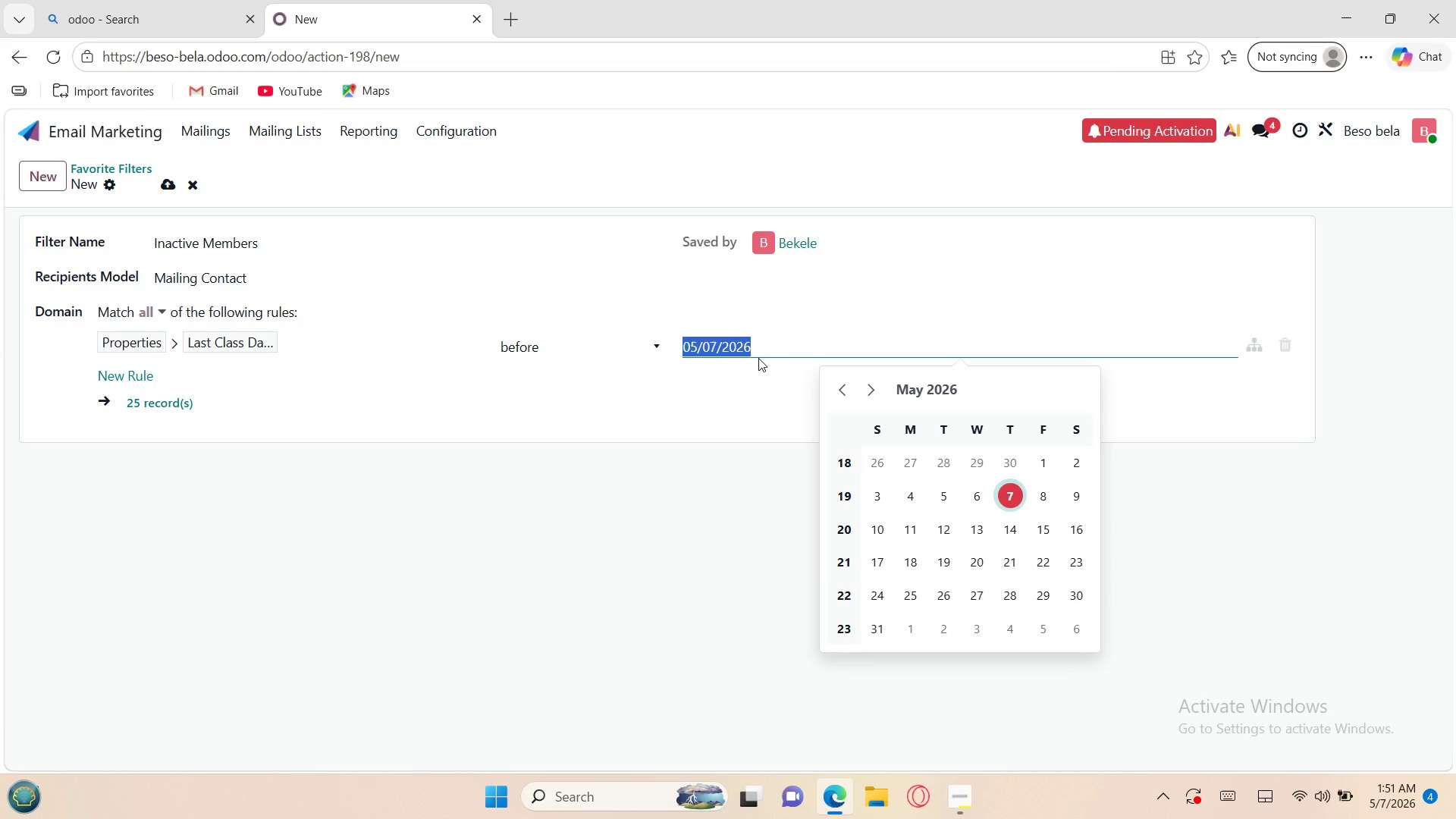 
wait(9.84)
 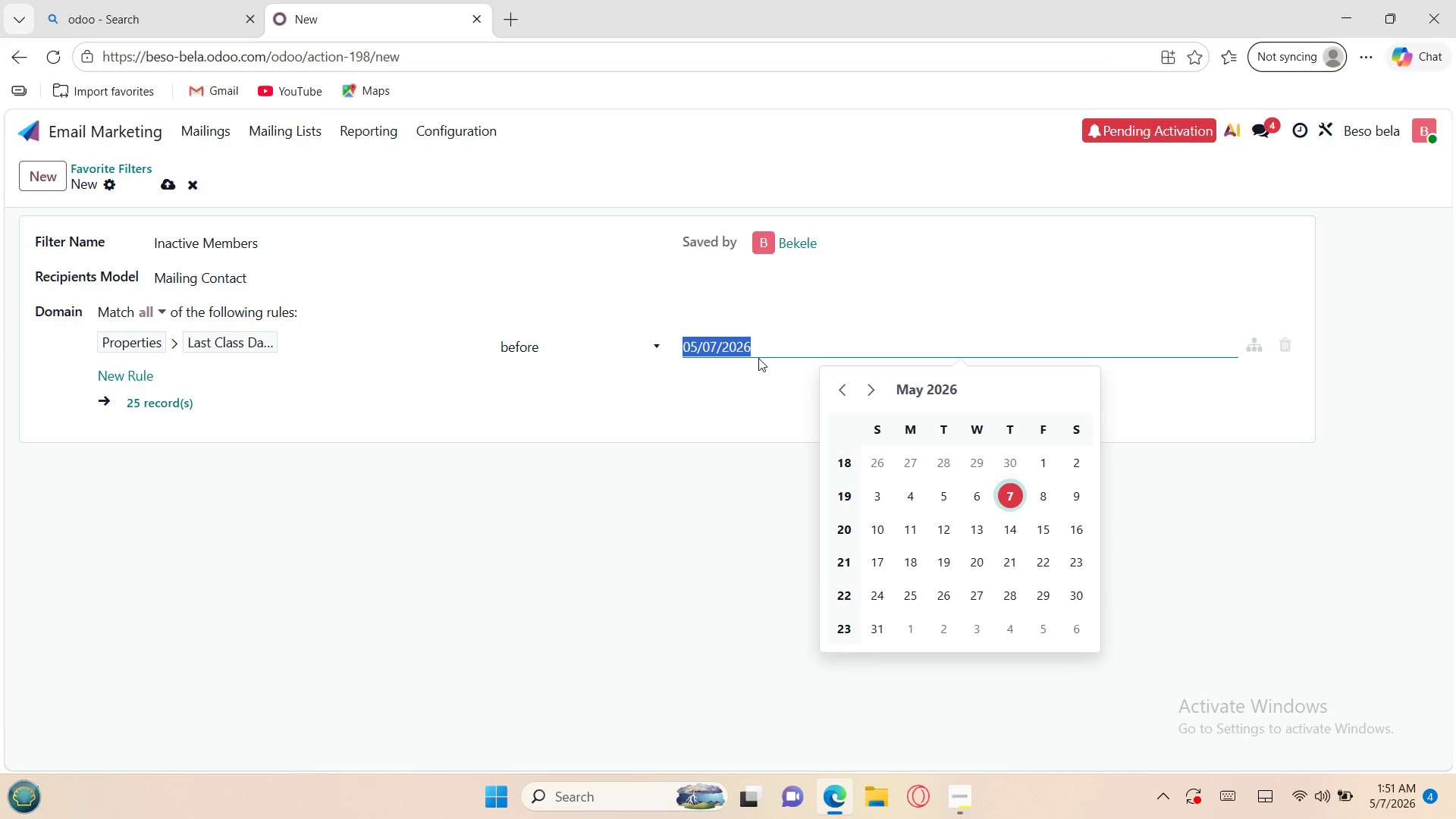 
left_click([874, 390])
 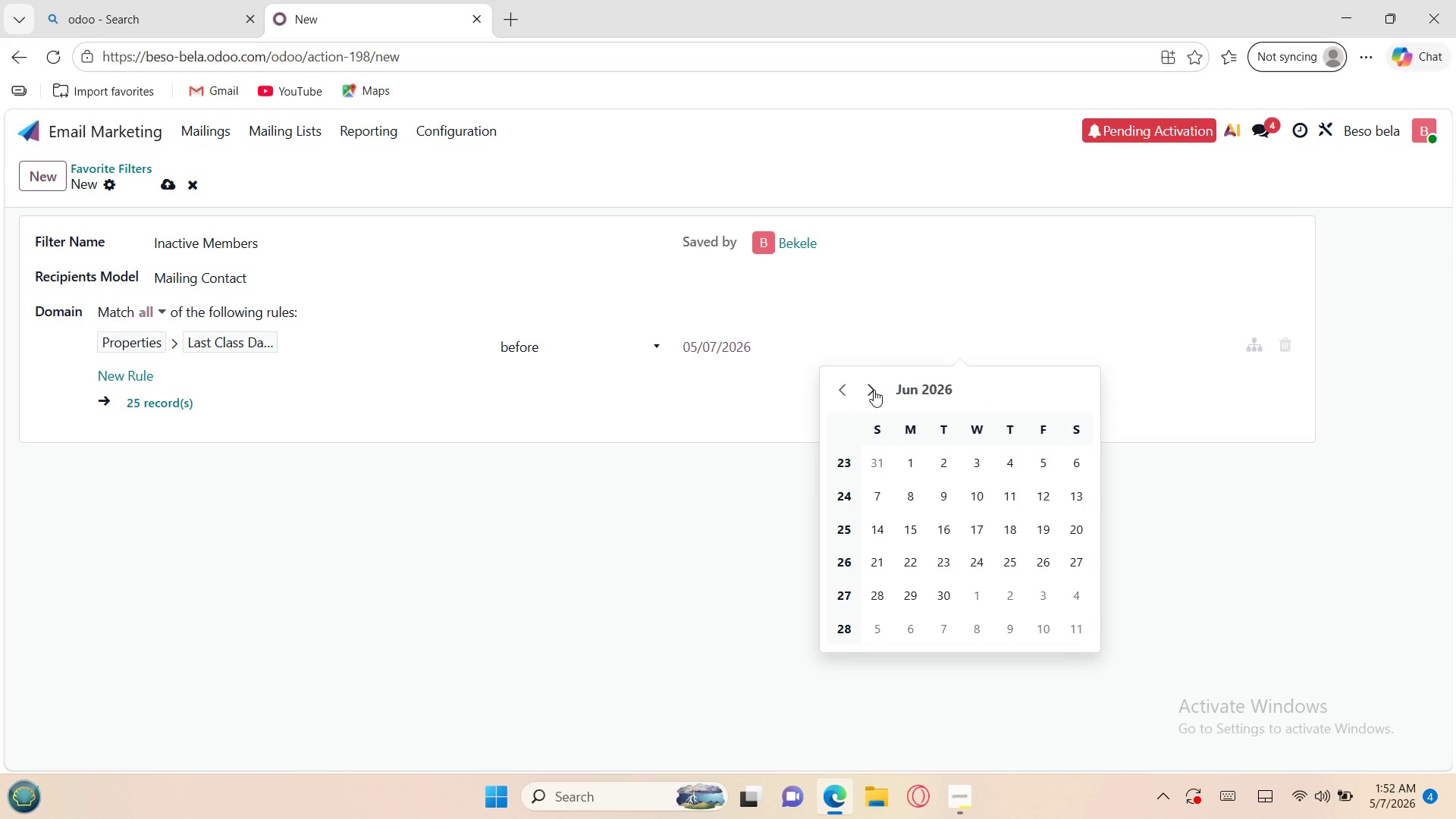 
left_click([874, 390])
 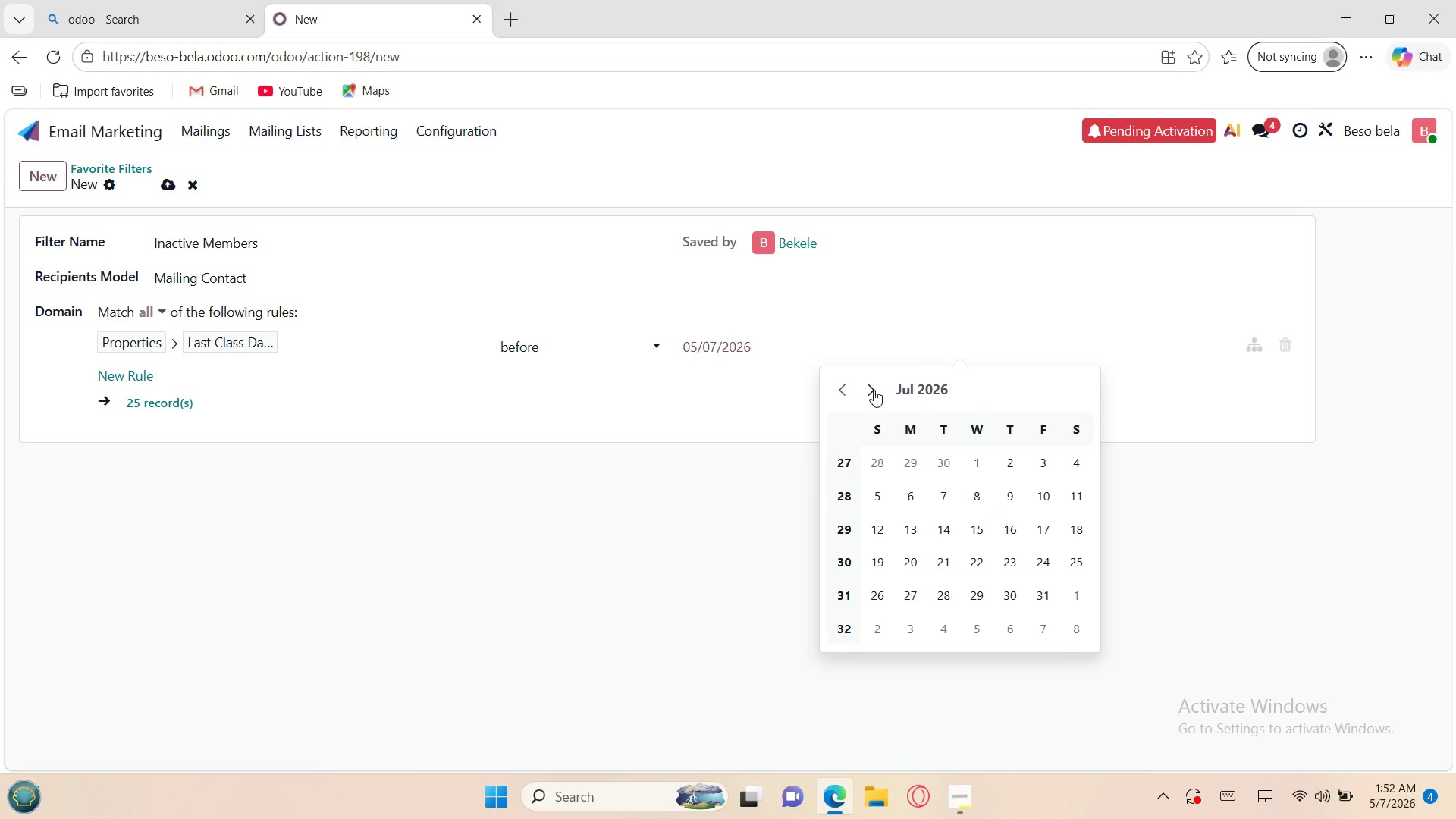 
left_click([874, 390])
 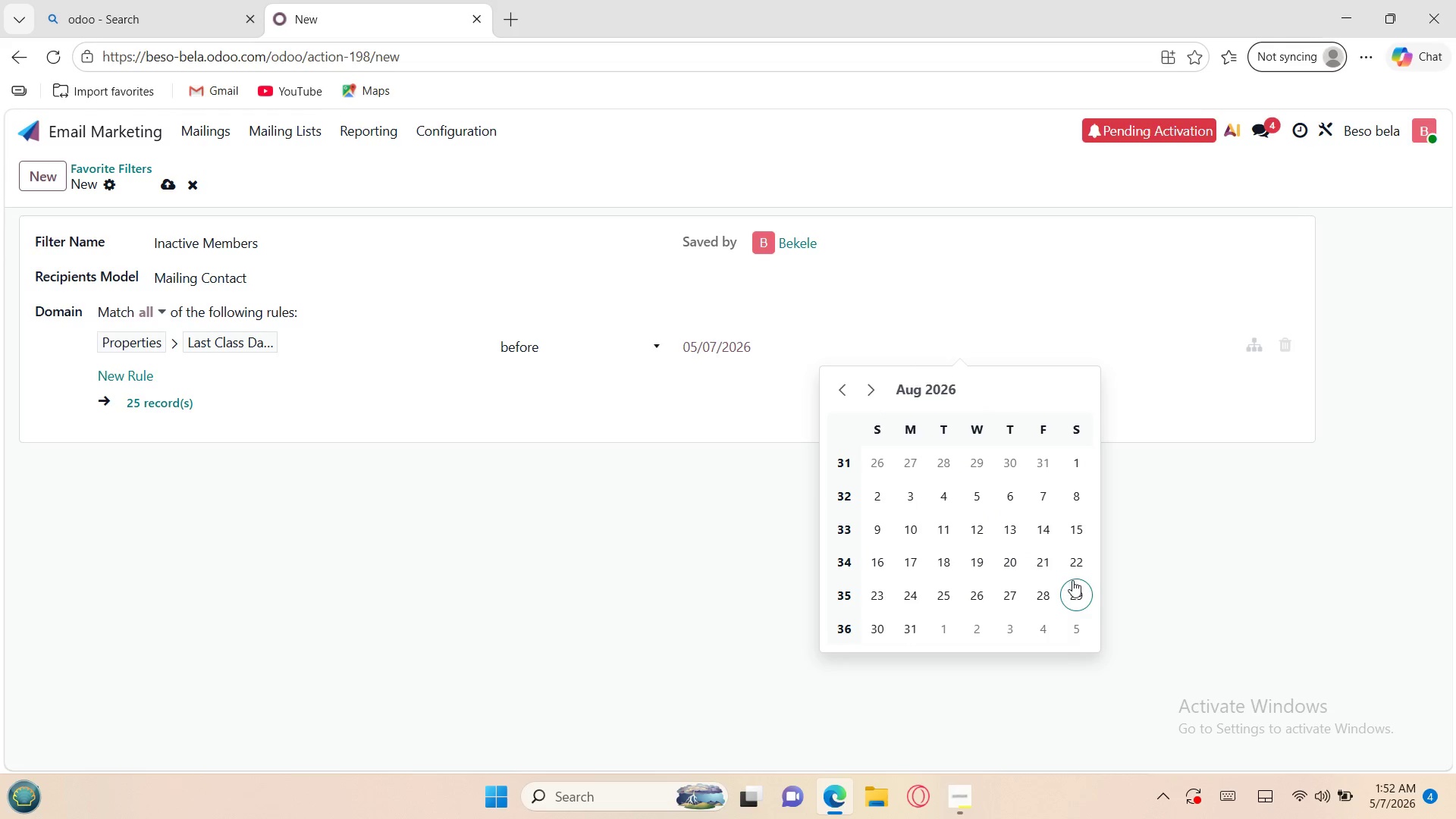 
left_click([1075, 585])
 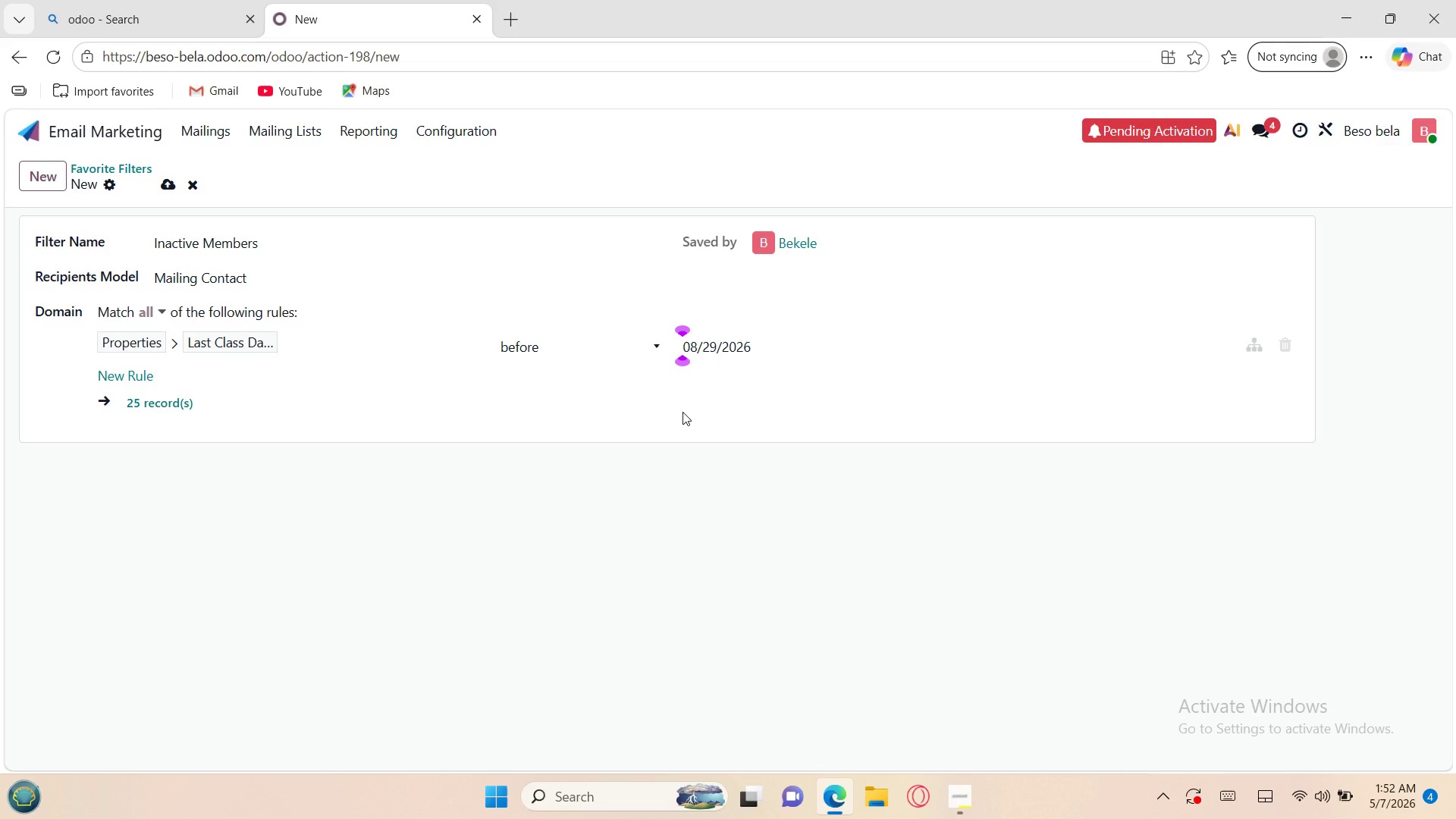 
wait(28.8)
 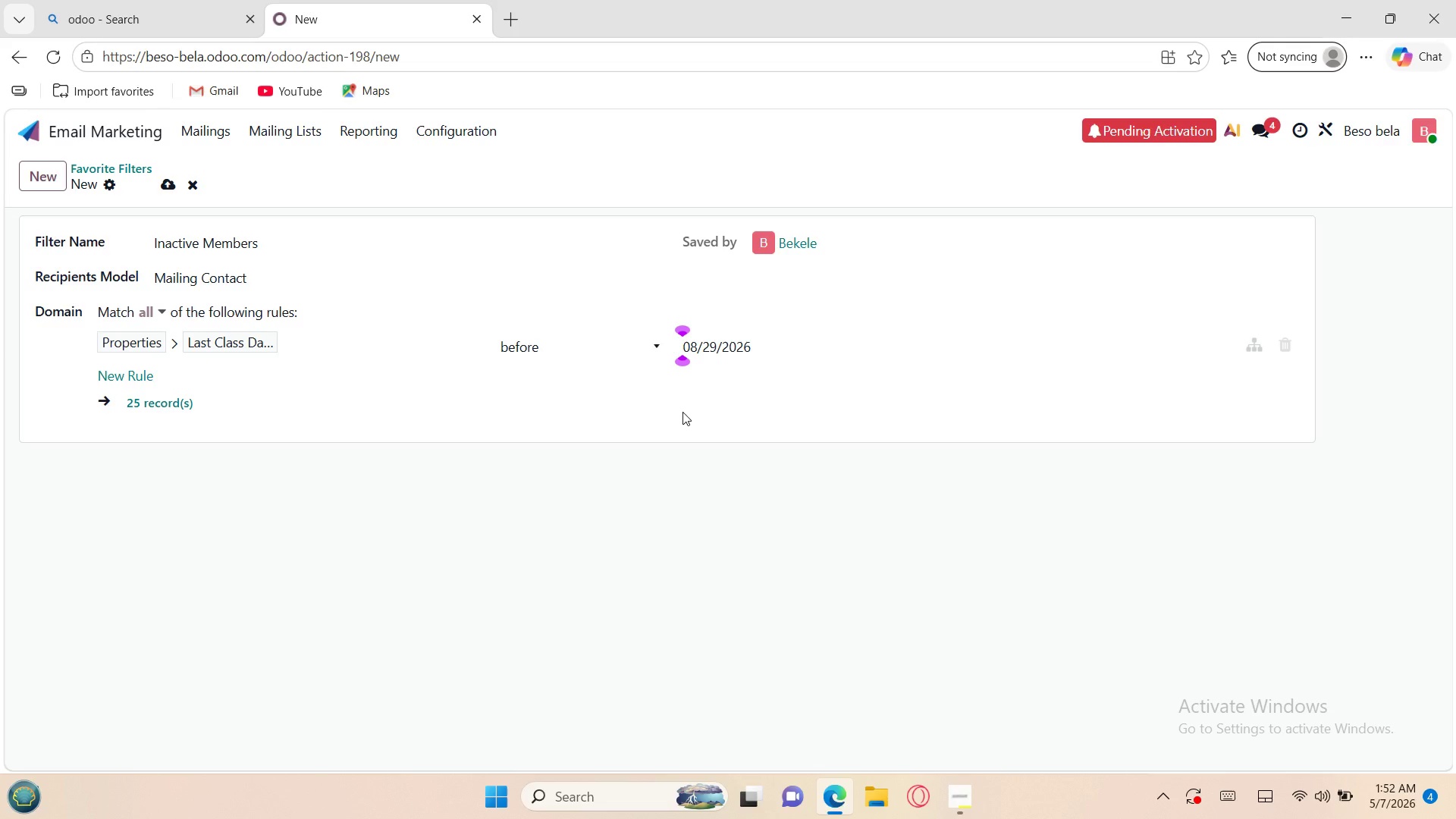 
left_click([180, 403])
 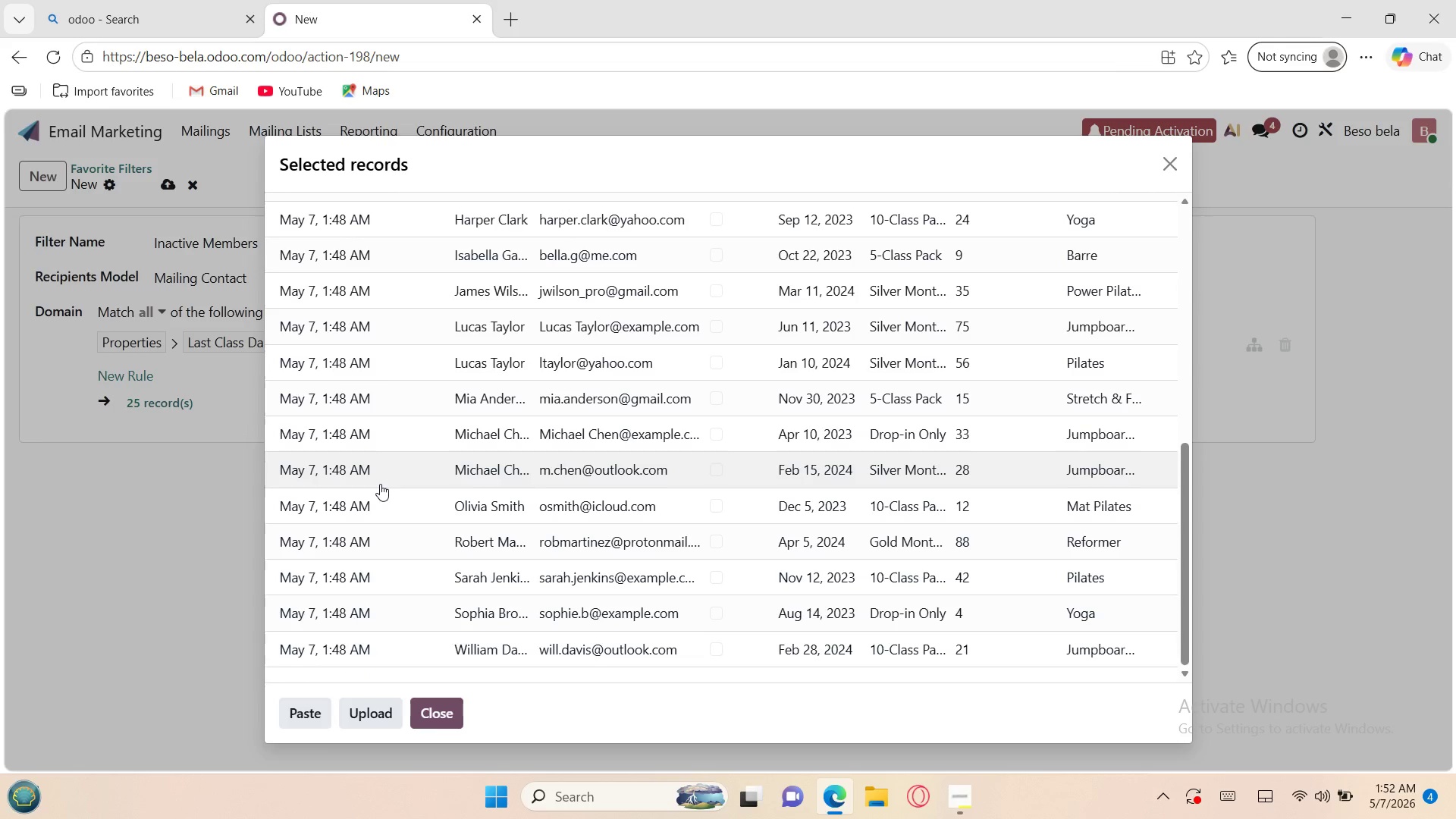 
wait(17.33)
 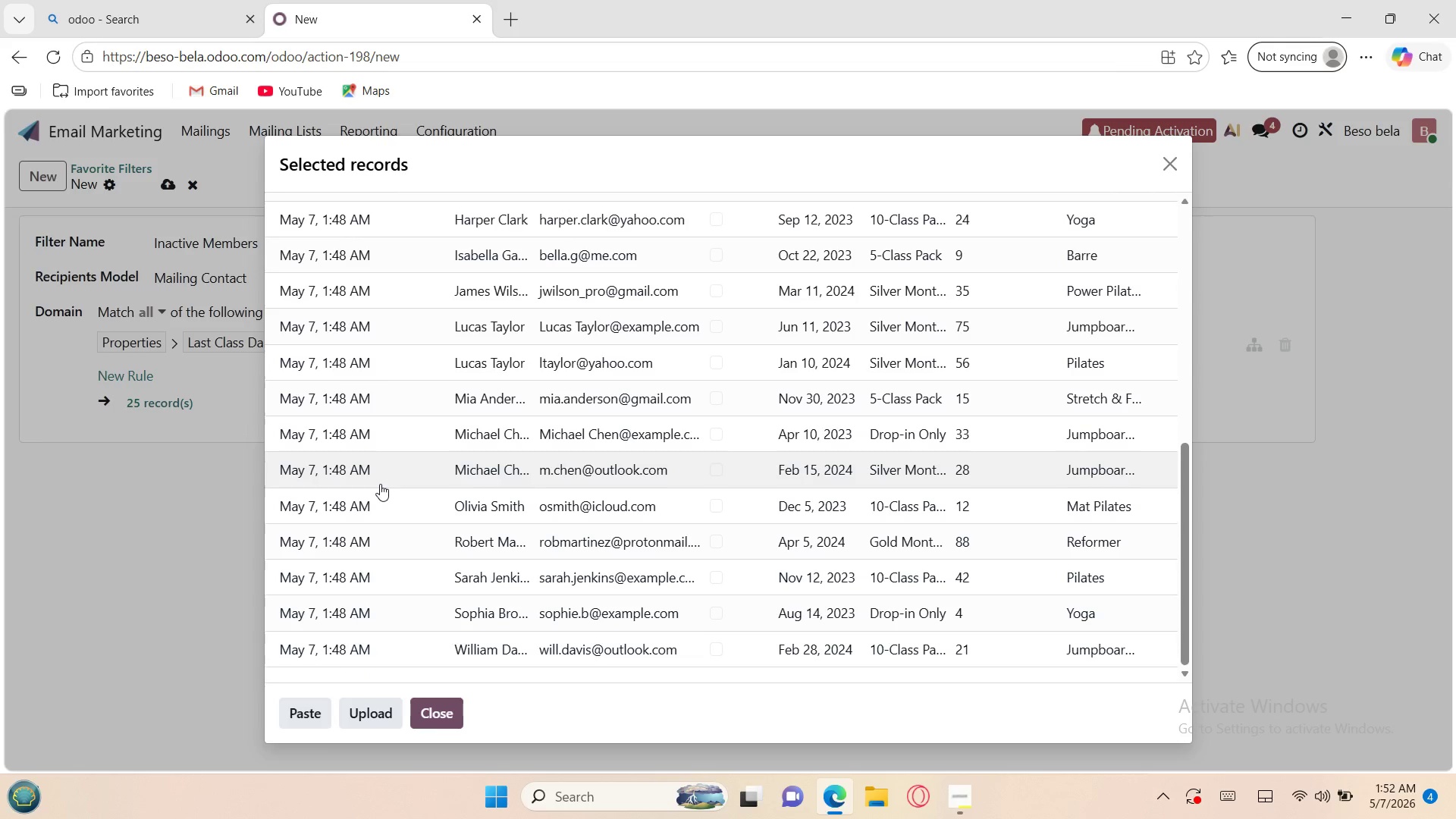 
left_click([952, 790])